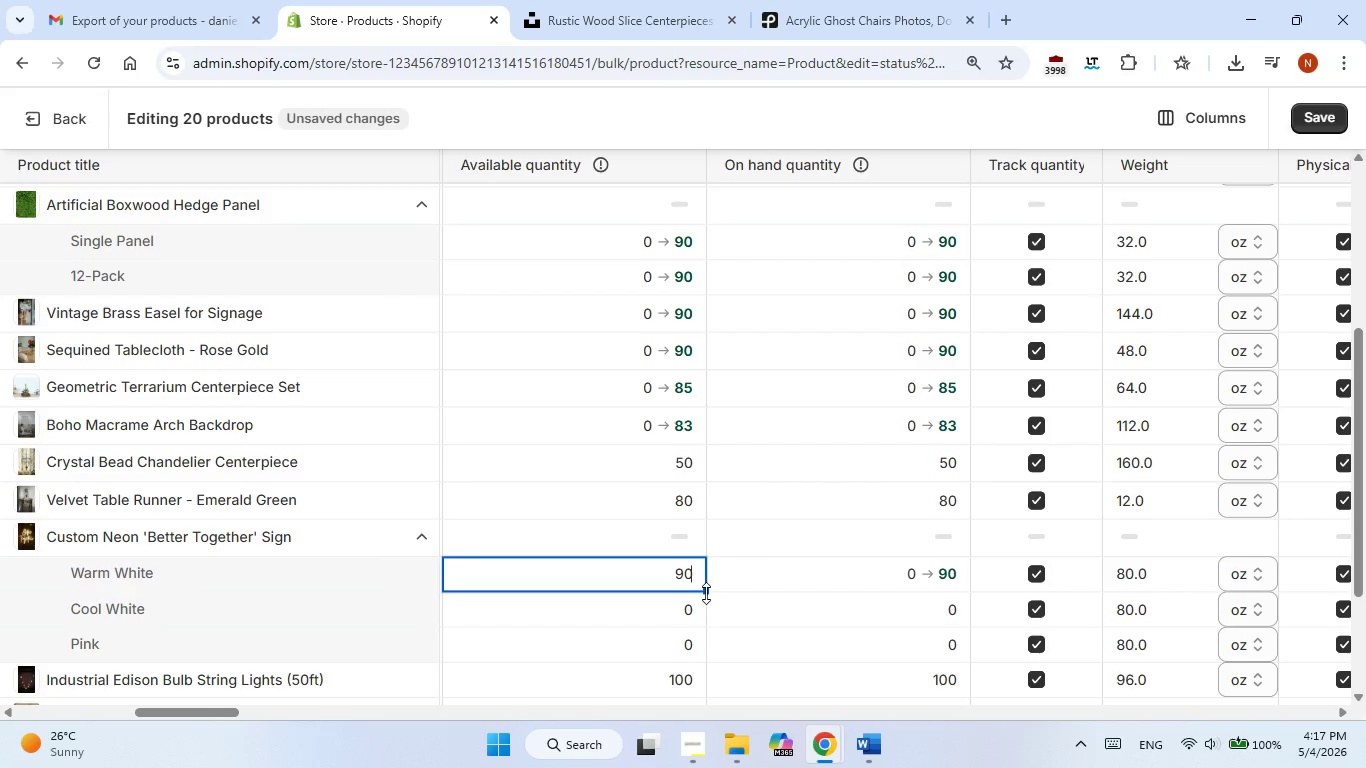 
left_click_drag(start_coordinate=[706, 590], to_coordinate=[706, 666])
 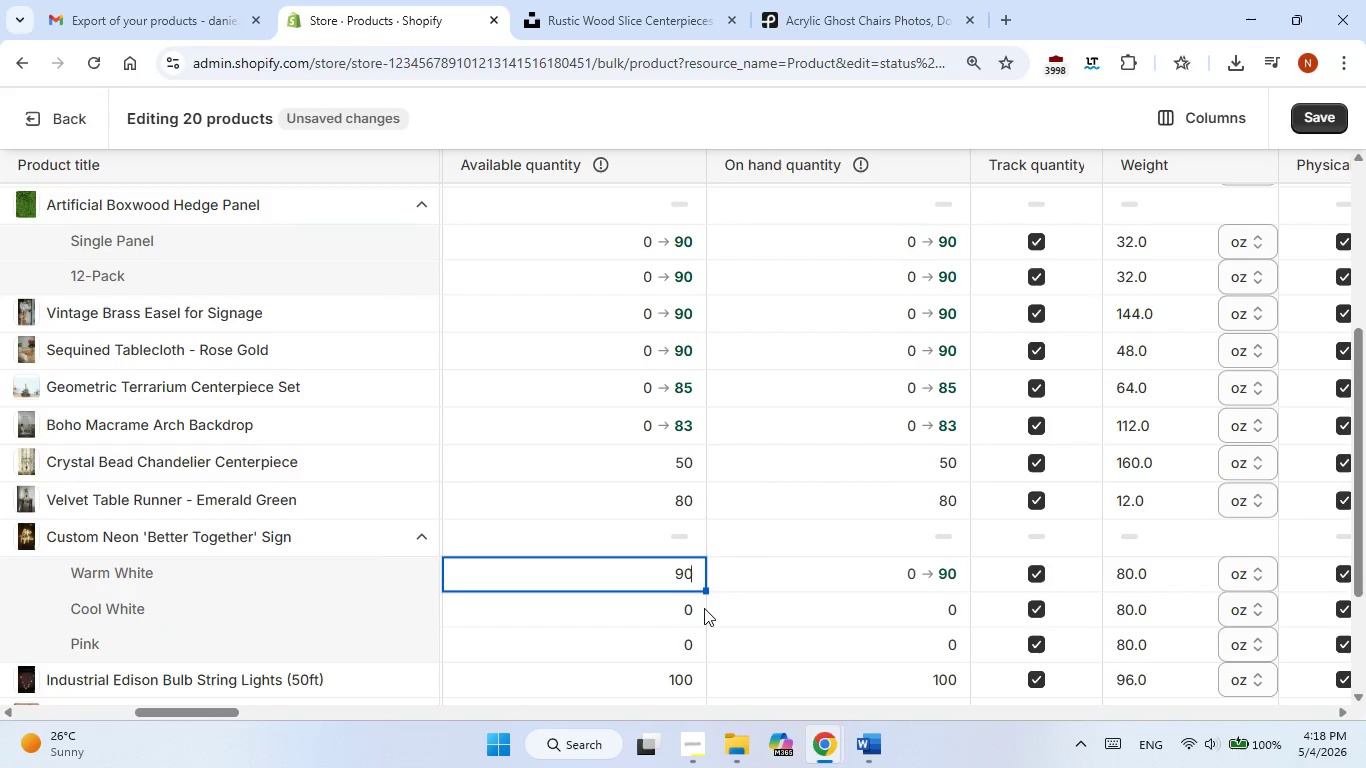 
scroll: coordinate [704, 608], scroll_direction: down, amount: 2.0
 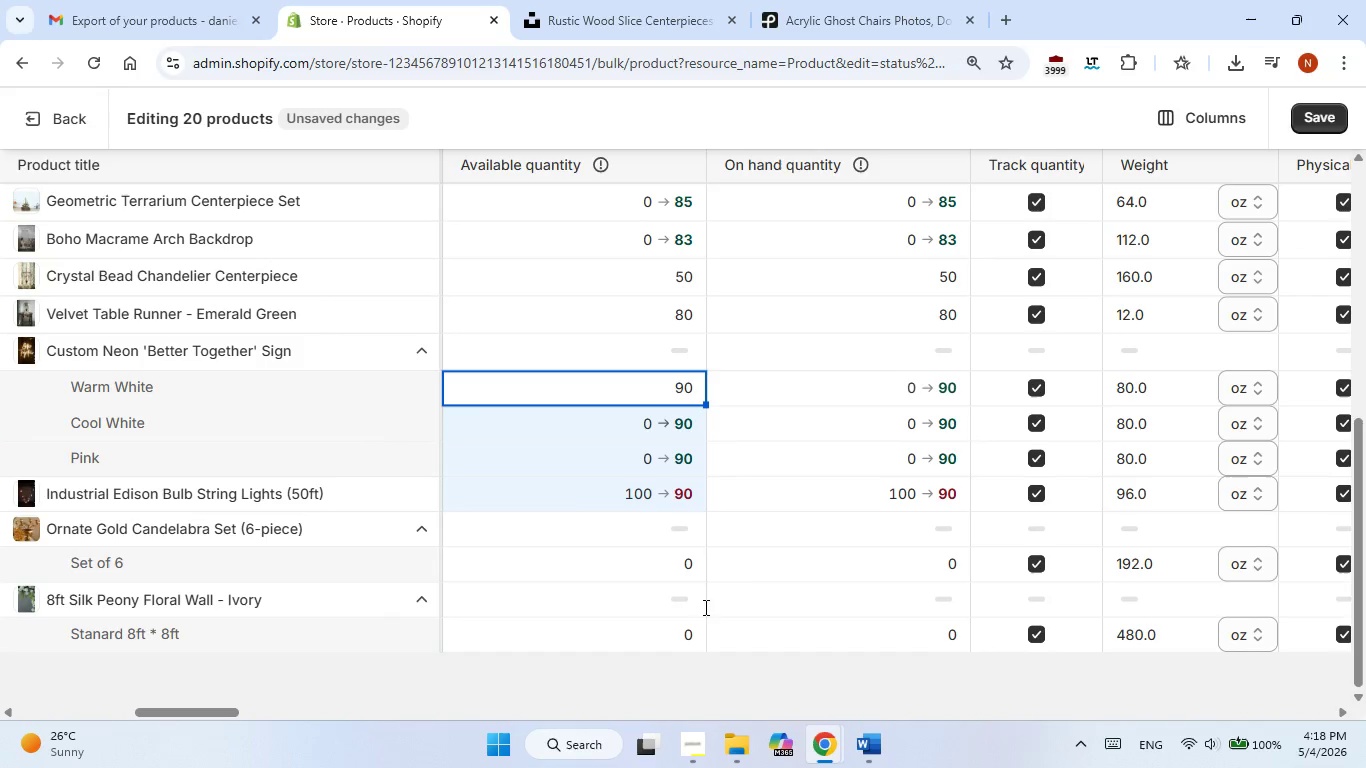 
left_click([665, 561])
 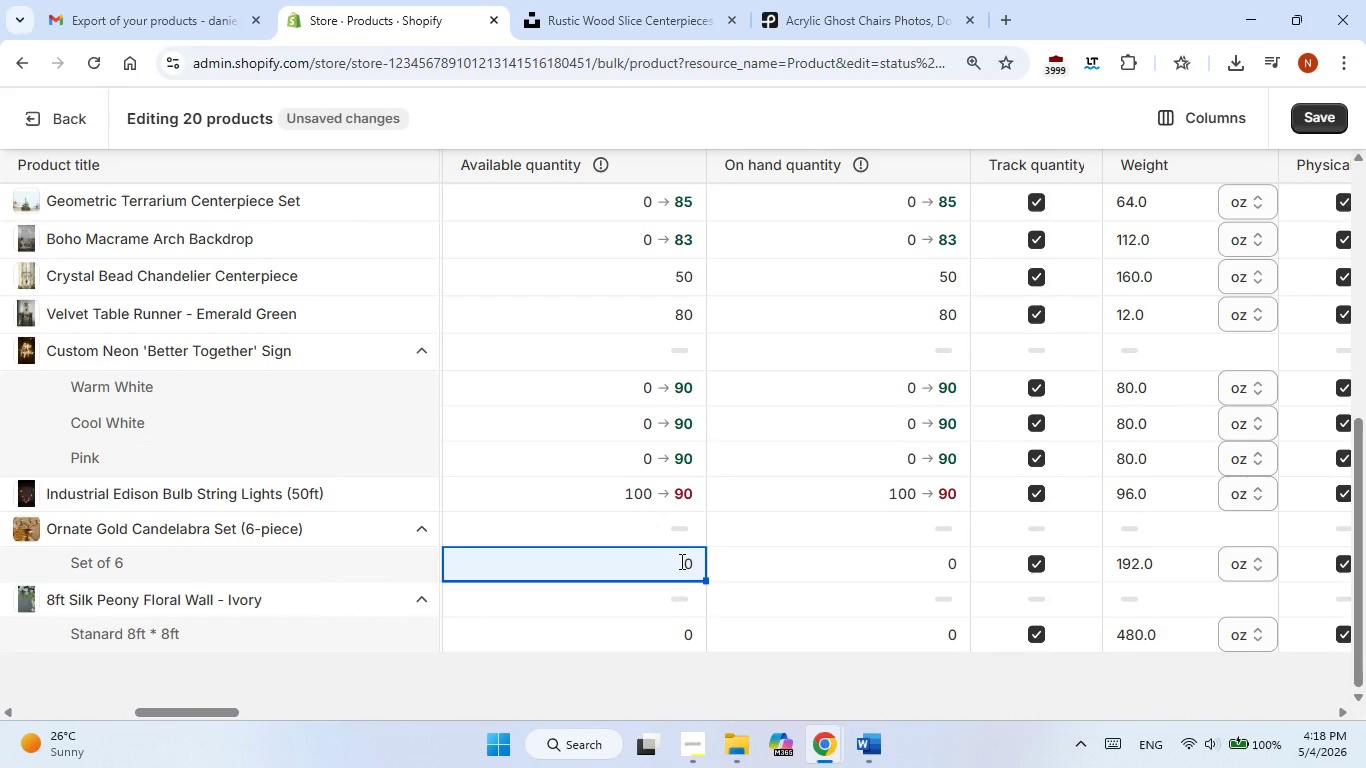 
key(Numpad8)
 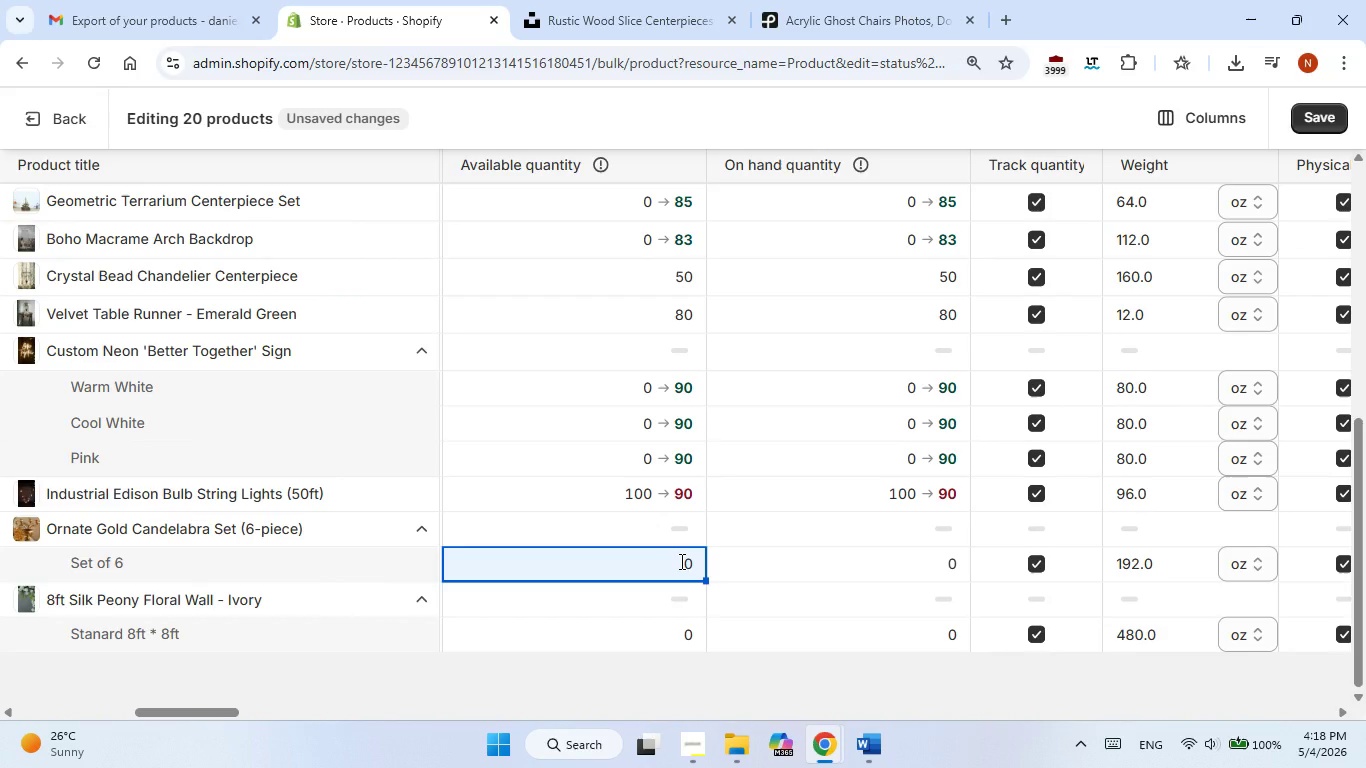 
key(Numpad0)
 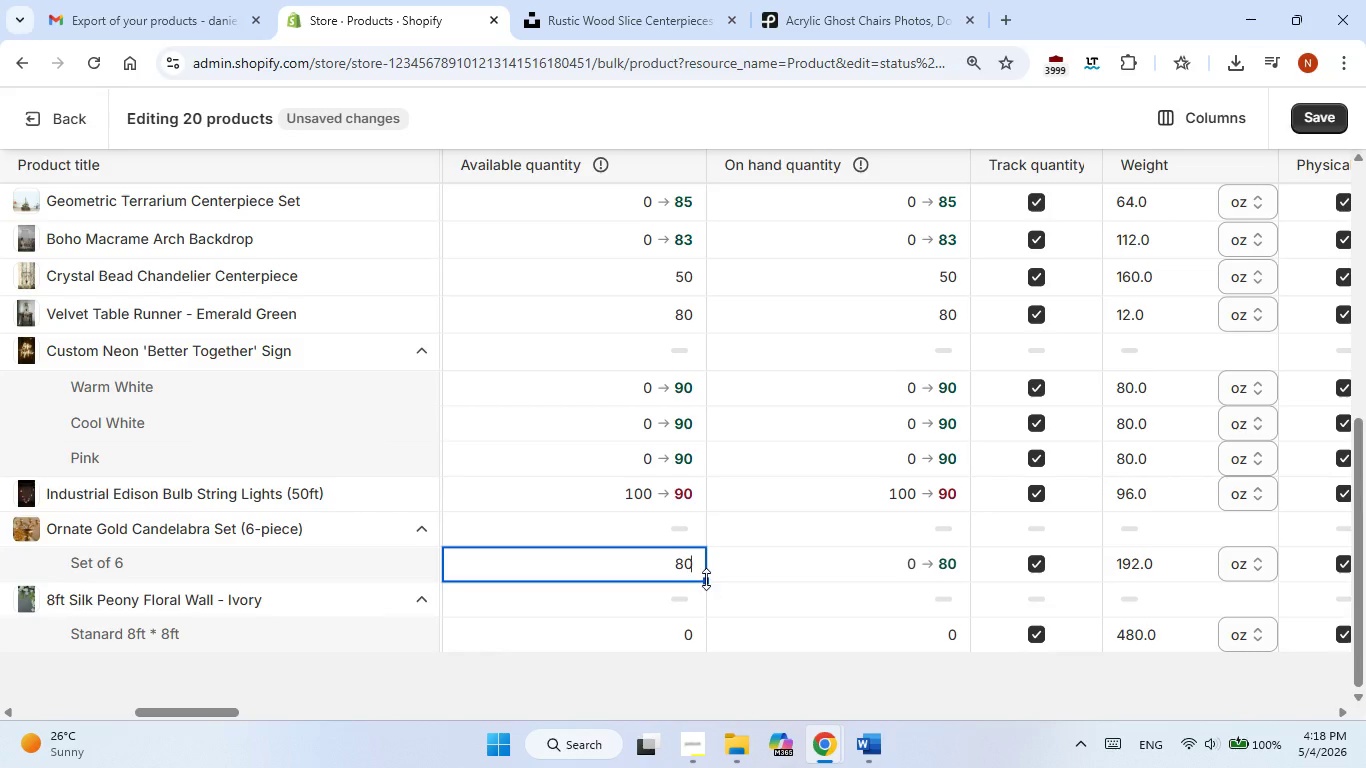 
left_click_drag(start_coordinate=[705, 582], to_coordinate=[712, 642])
 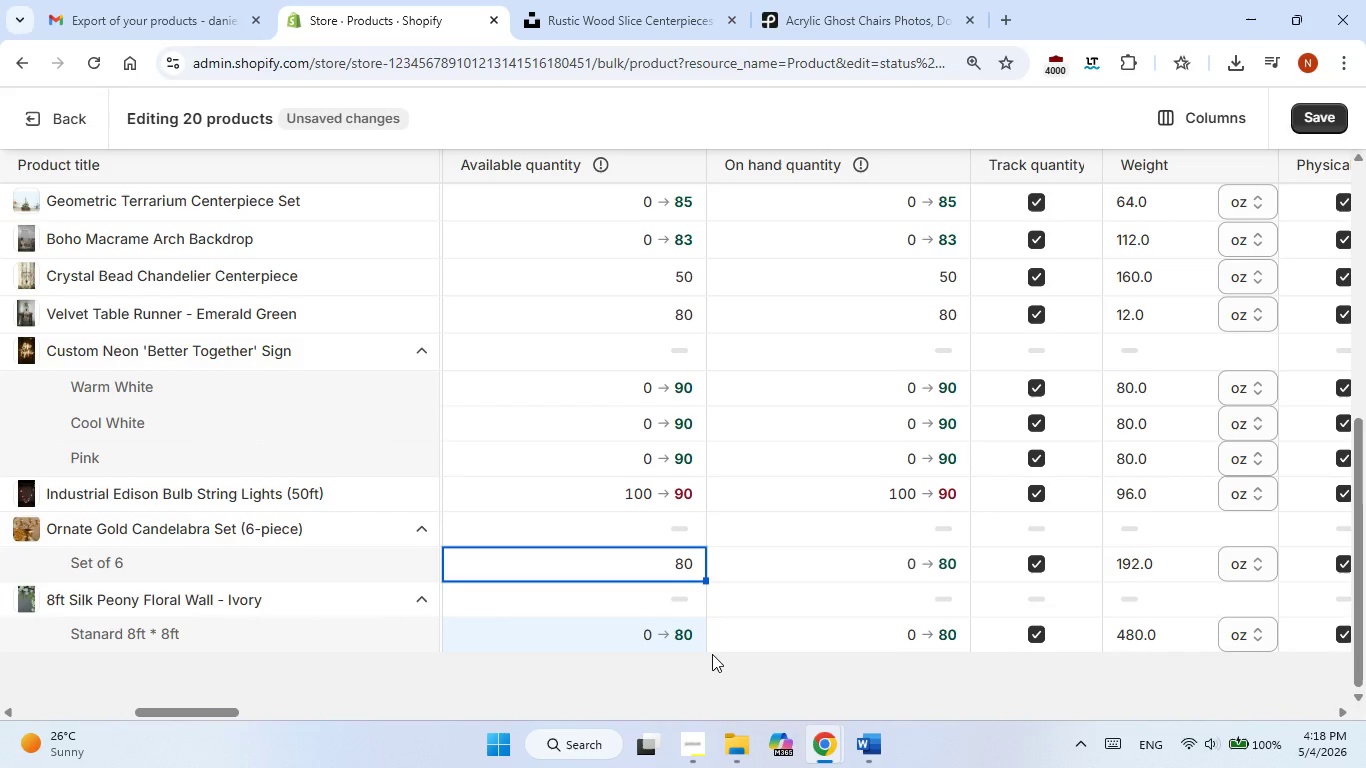 
left_click([712, 662])
 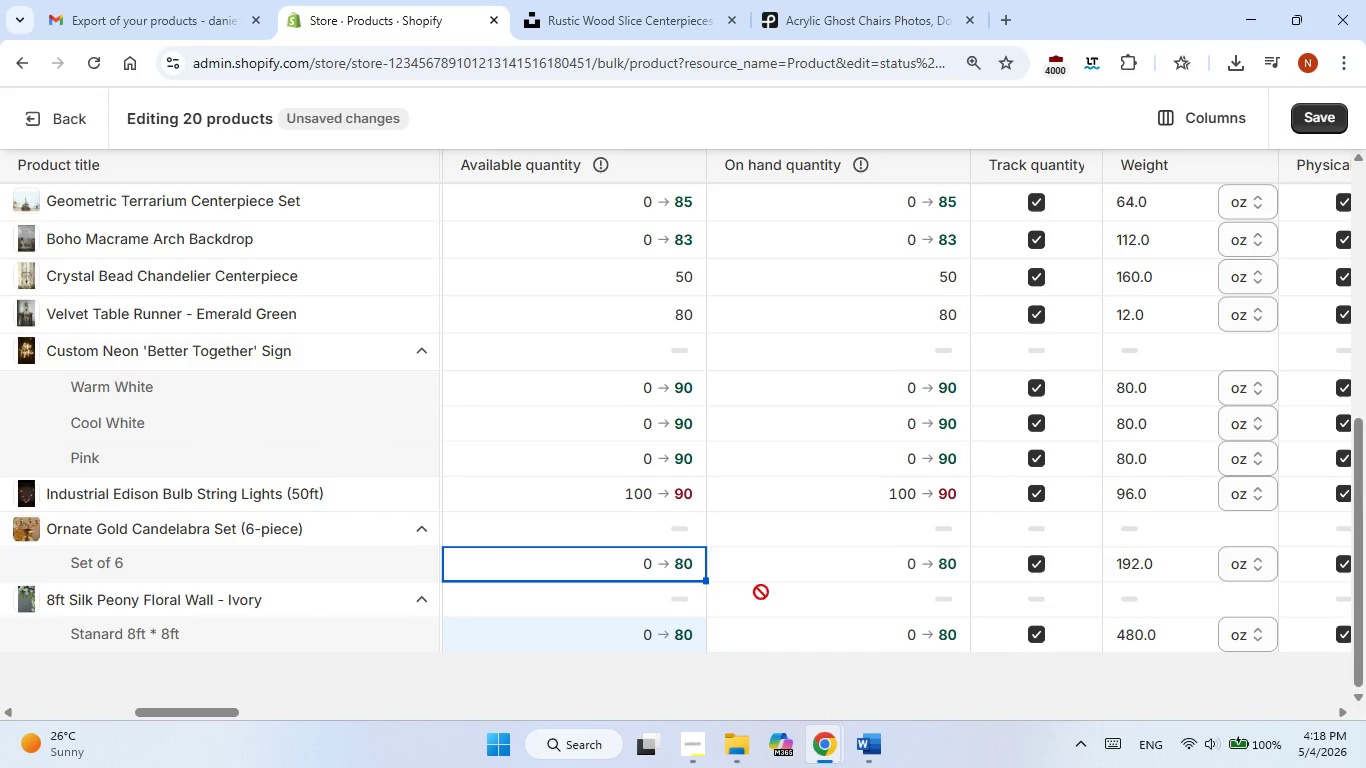 
scroll: coordinate [769, 587], scroll_direction: up, amount: 1.0
 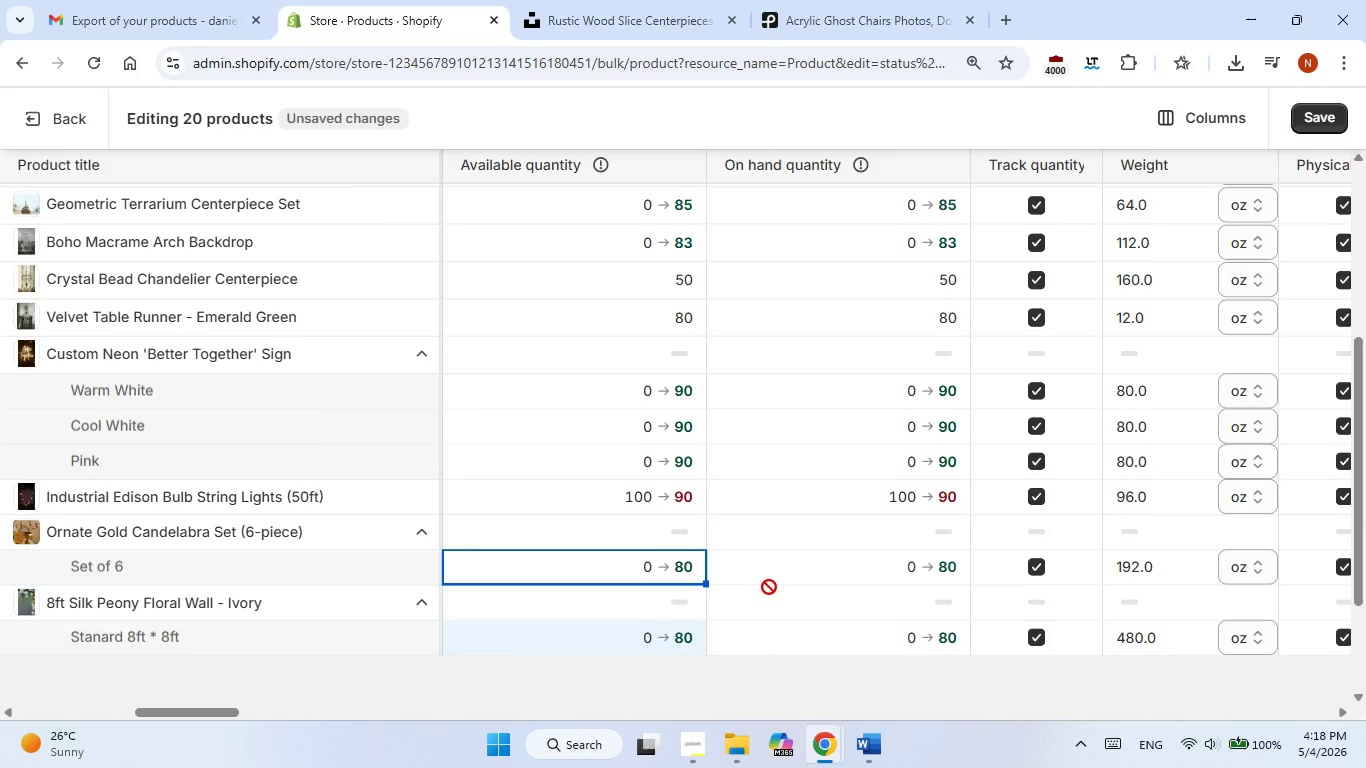 
left_click([769, 587])
 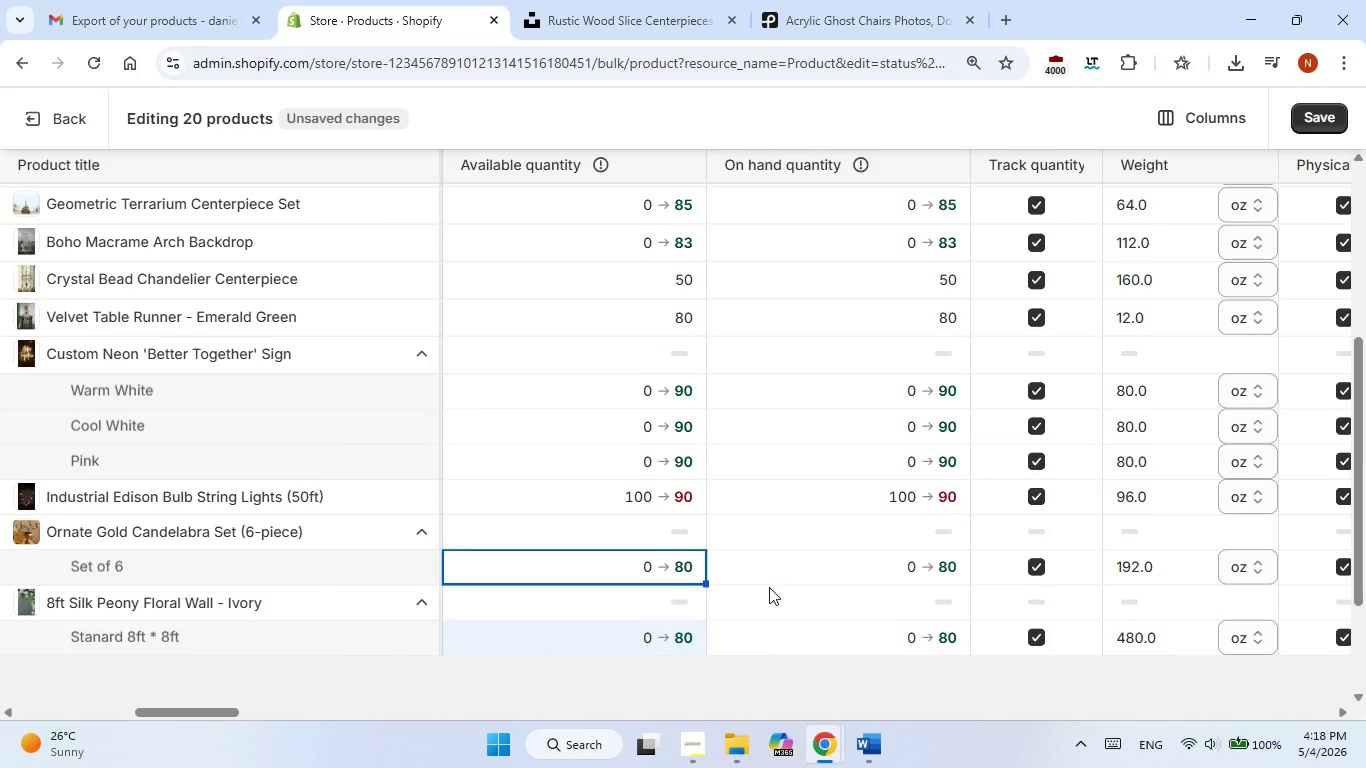 
scroll: coordinate [769, 587], scroll_direction: up, amount: 28.0
 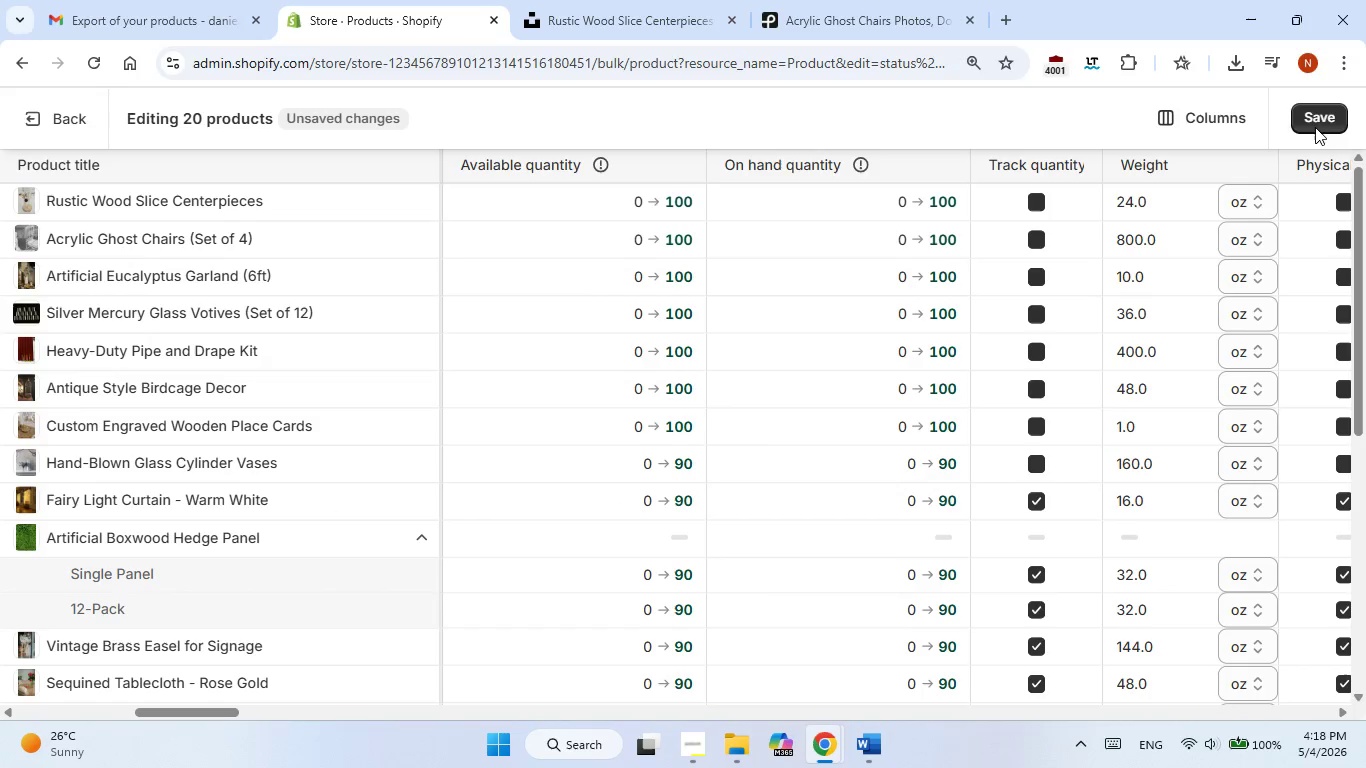 
left_click([1315, 127])
 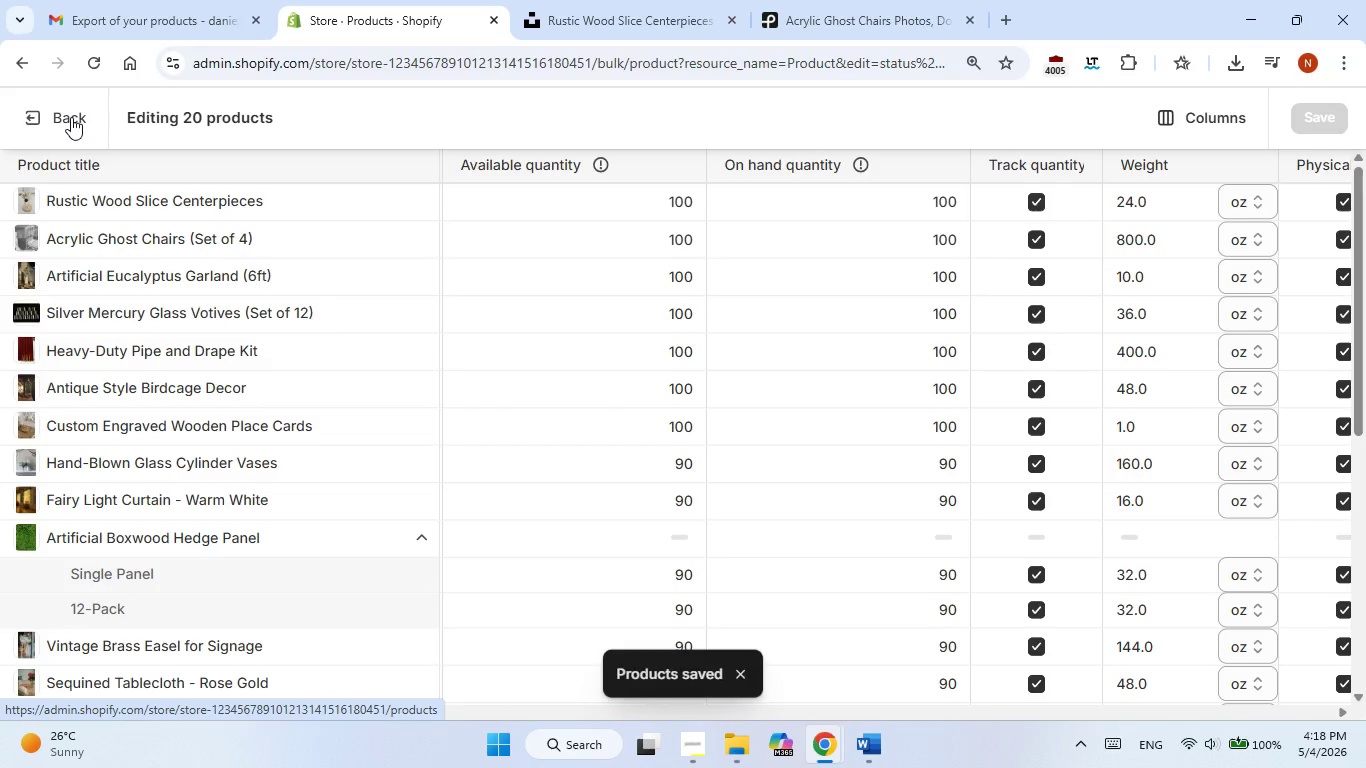 
wait(11.88)
 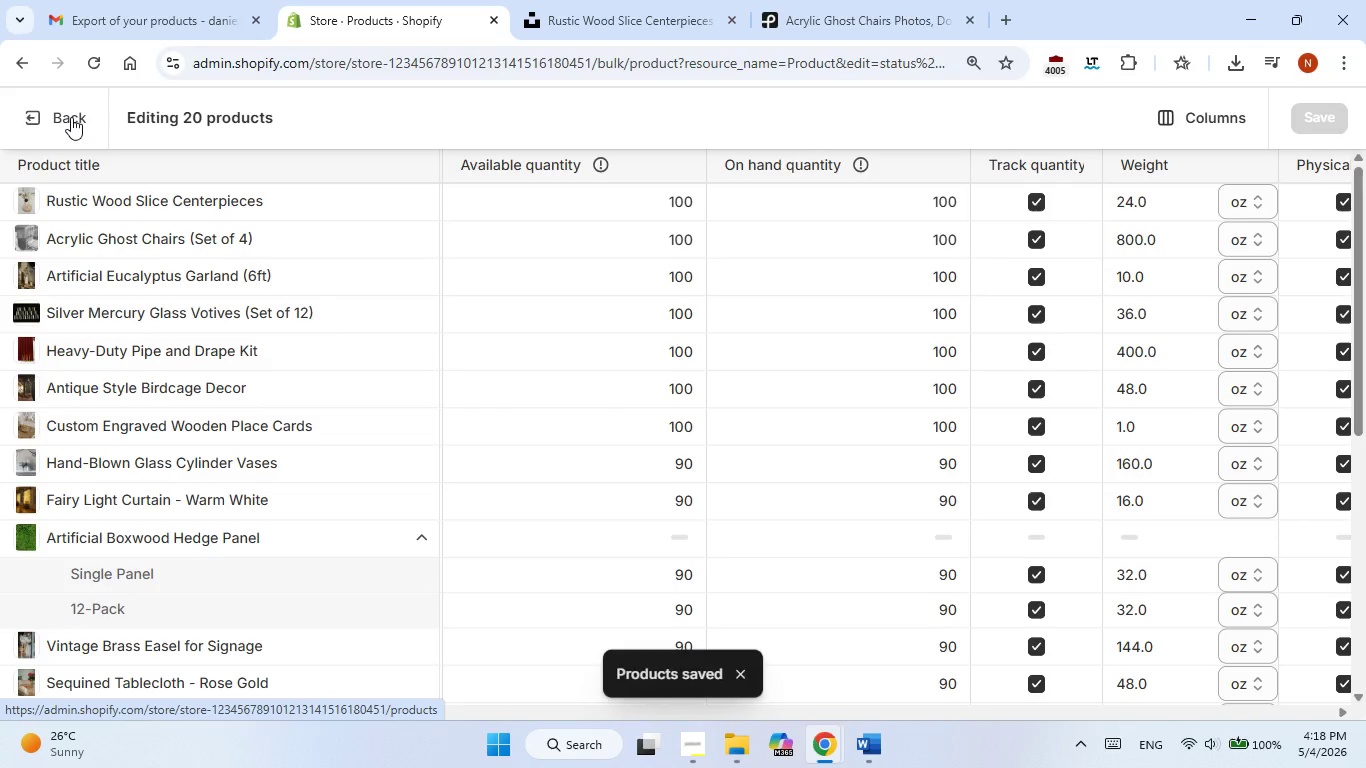 
left_click([43, 114])
 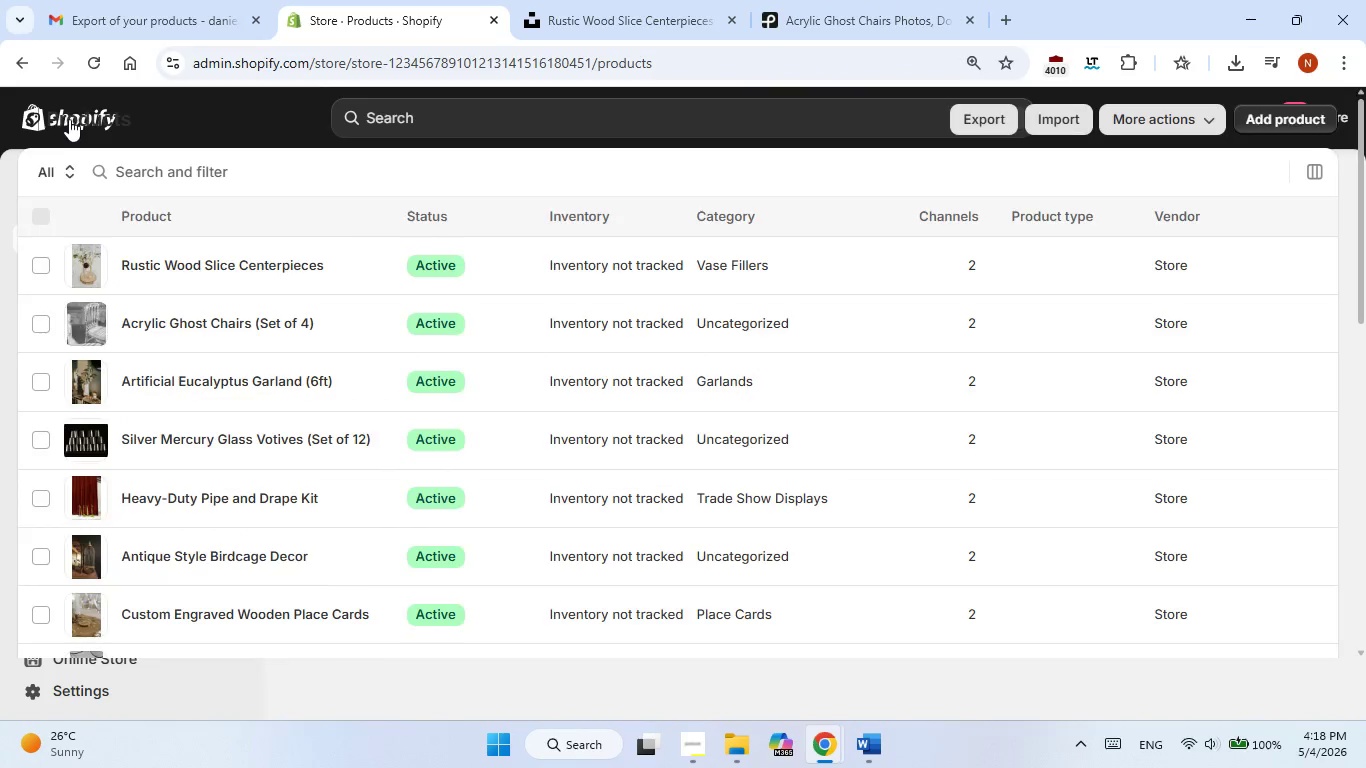 
mouse_move([451, 390])
 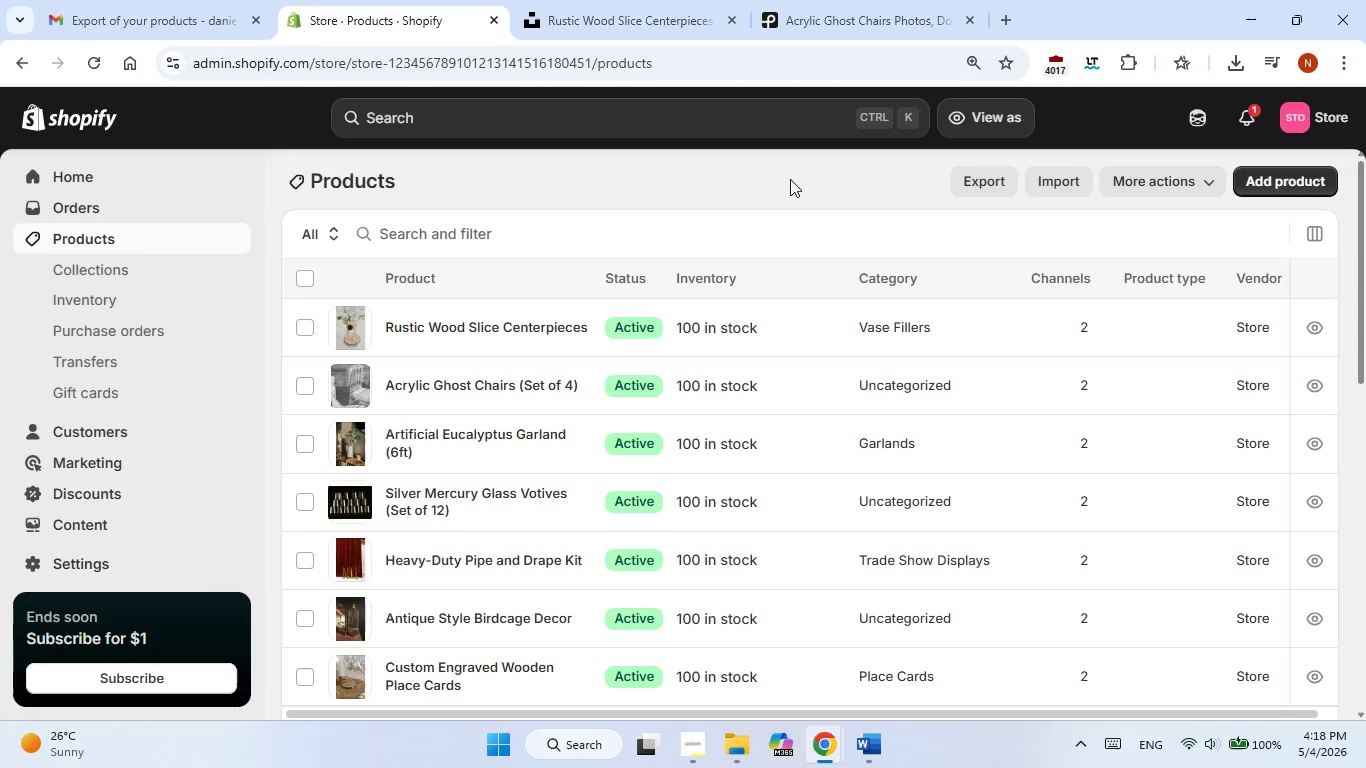 
left_click([481, 181])
 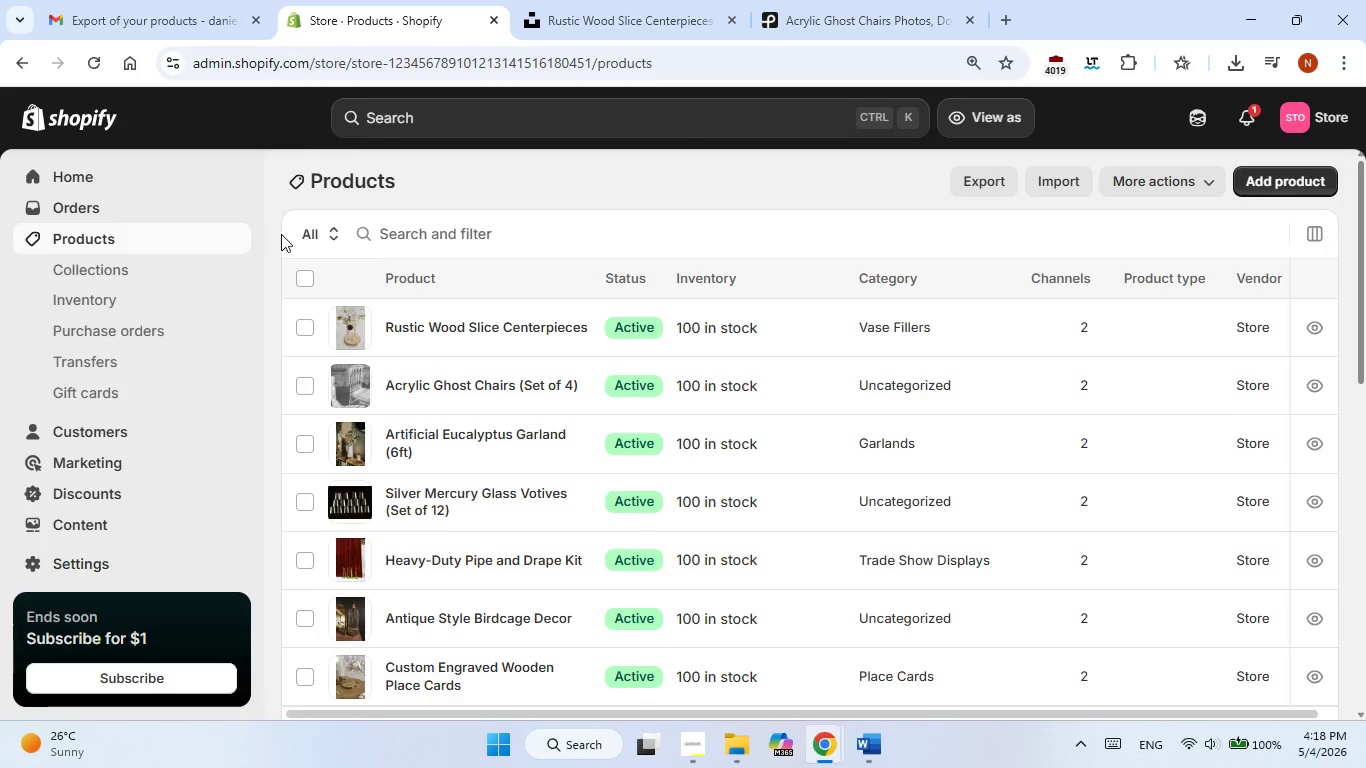 
scroll: coordinate [281, 235], scroll_direction: up, amount: 4.0
 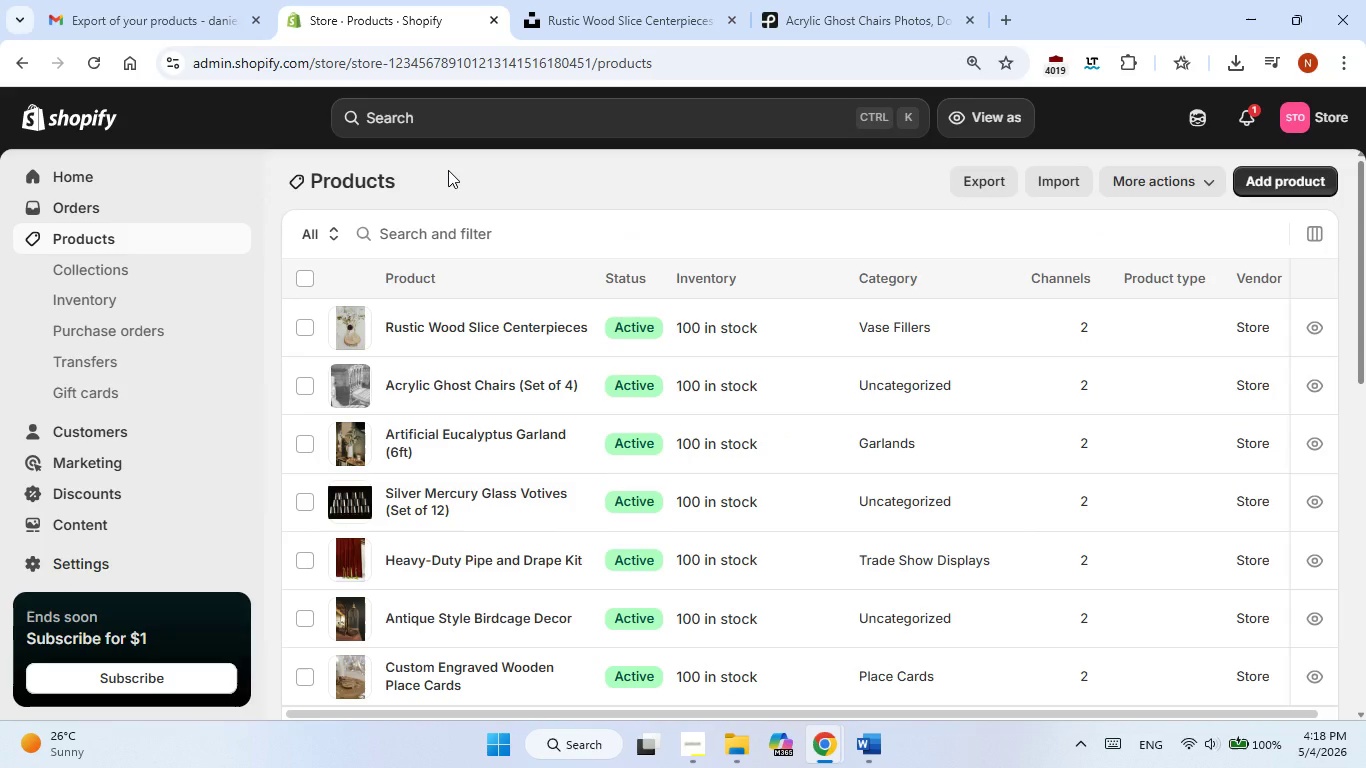 
left_click([448, 170])
 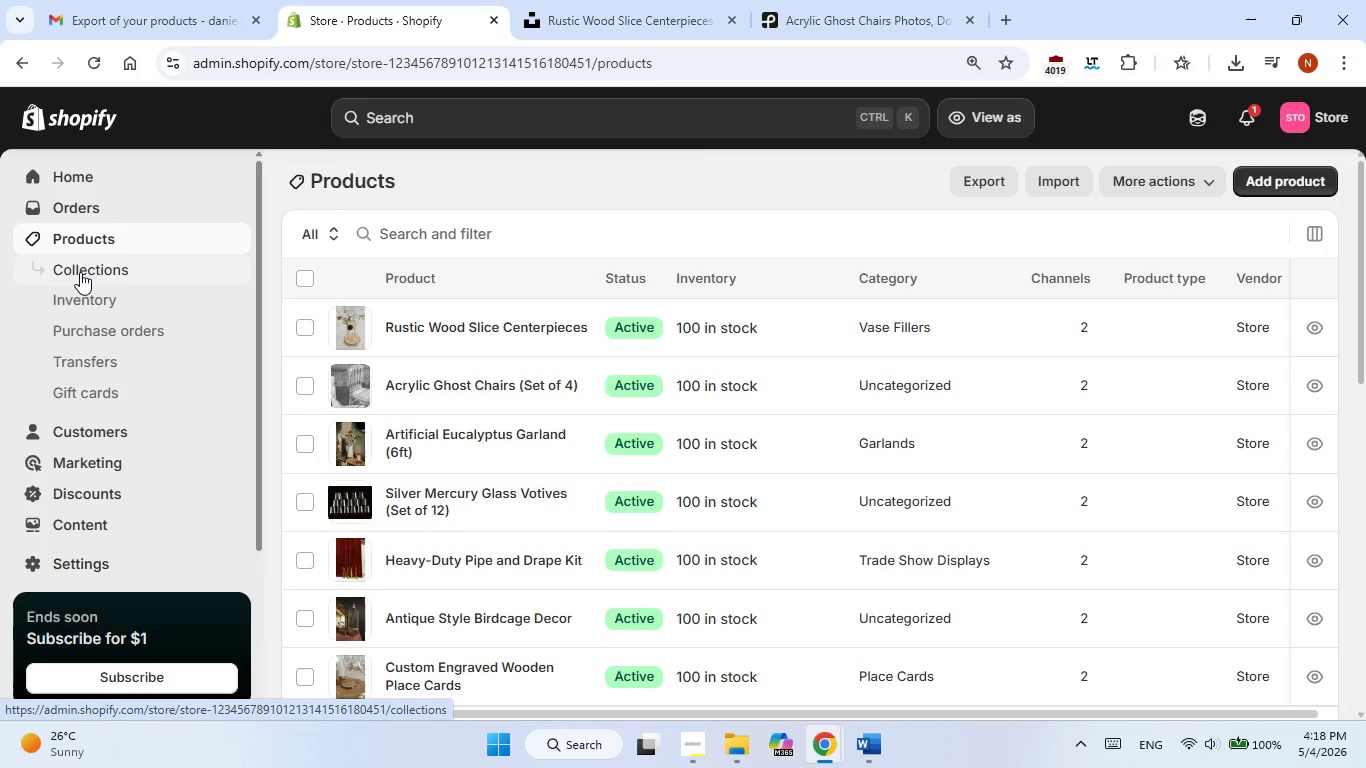 
wait(6.48)
 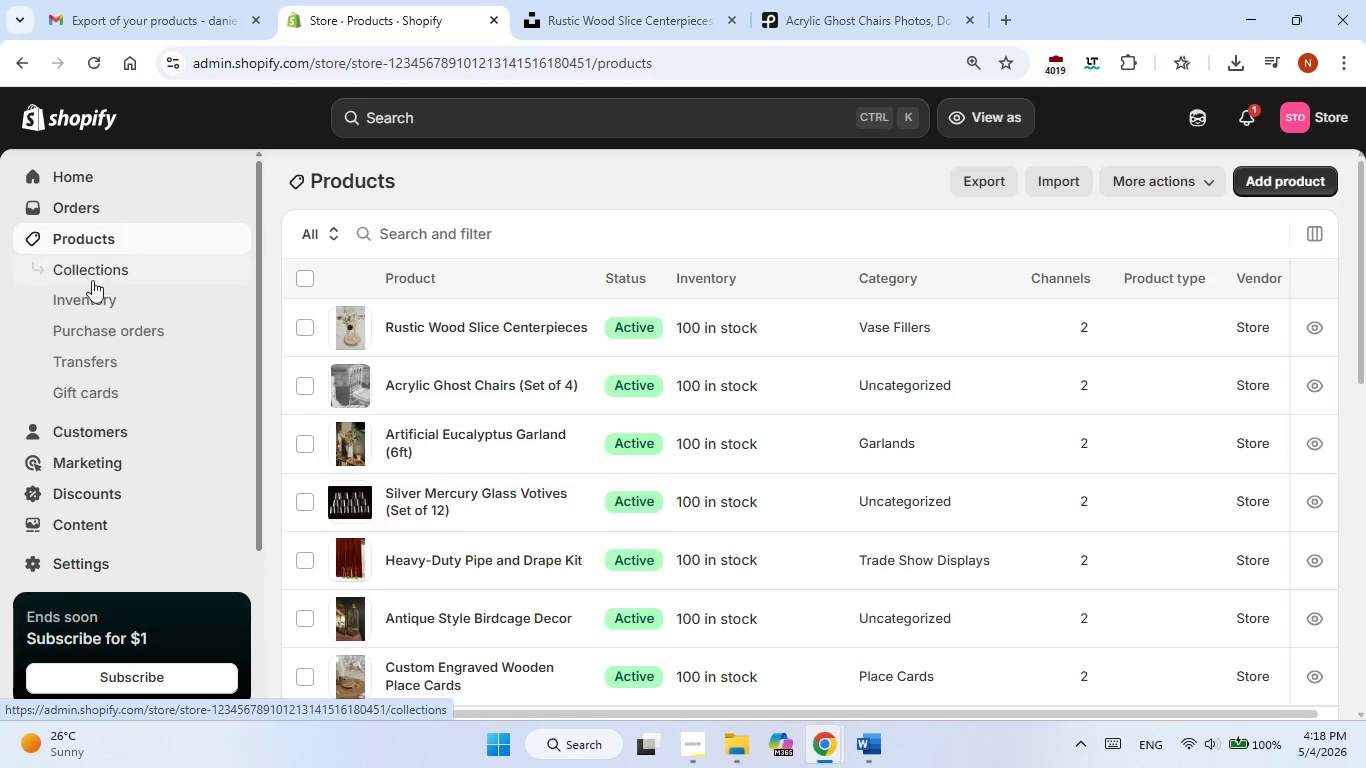 
left_click([77, 560])
 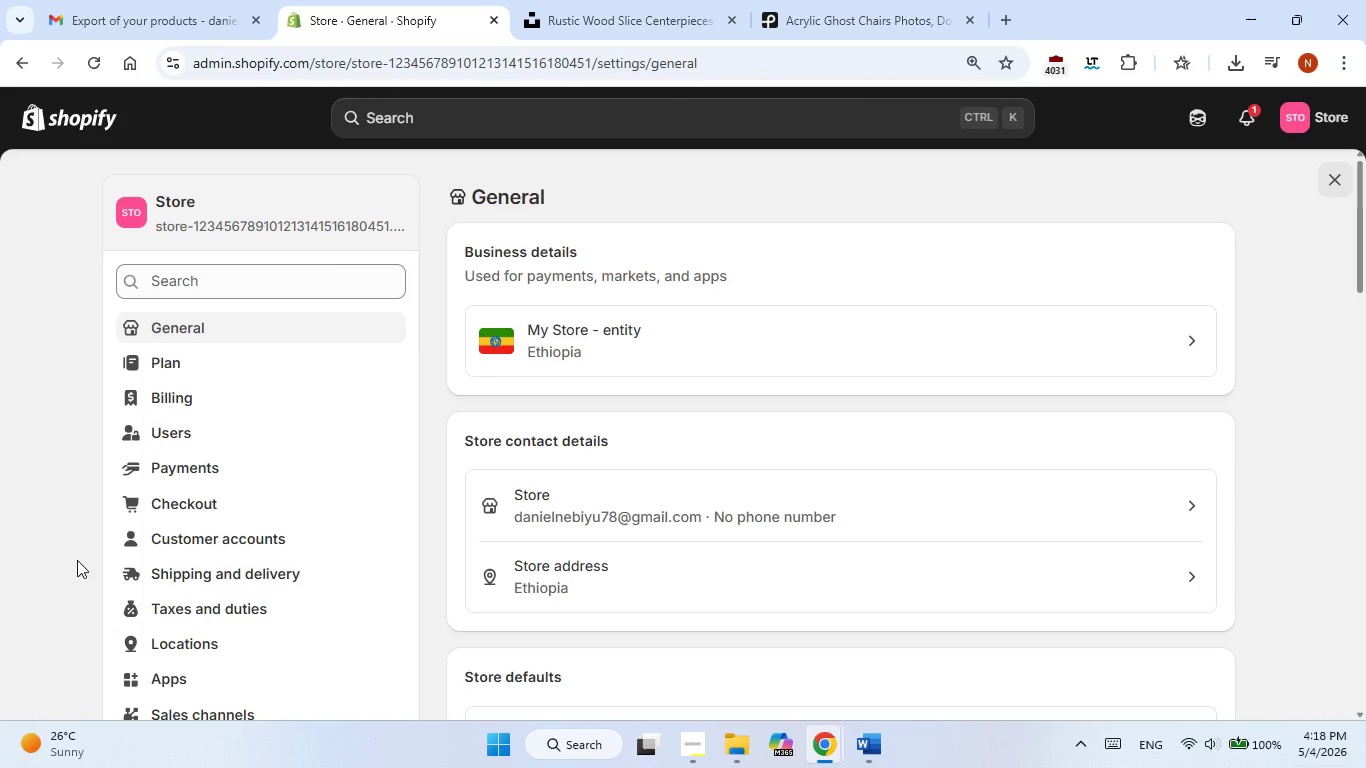 
wait(11.78)
 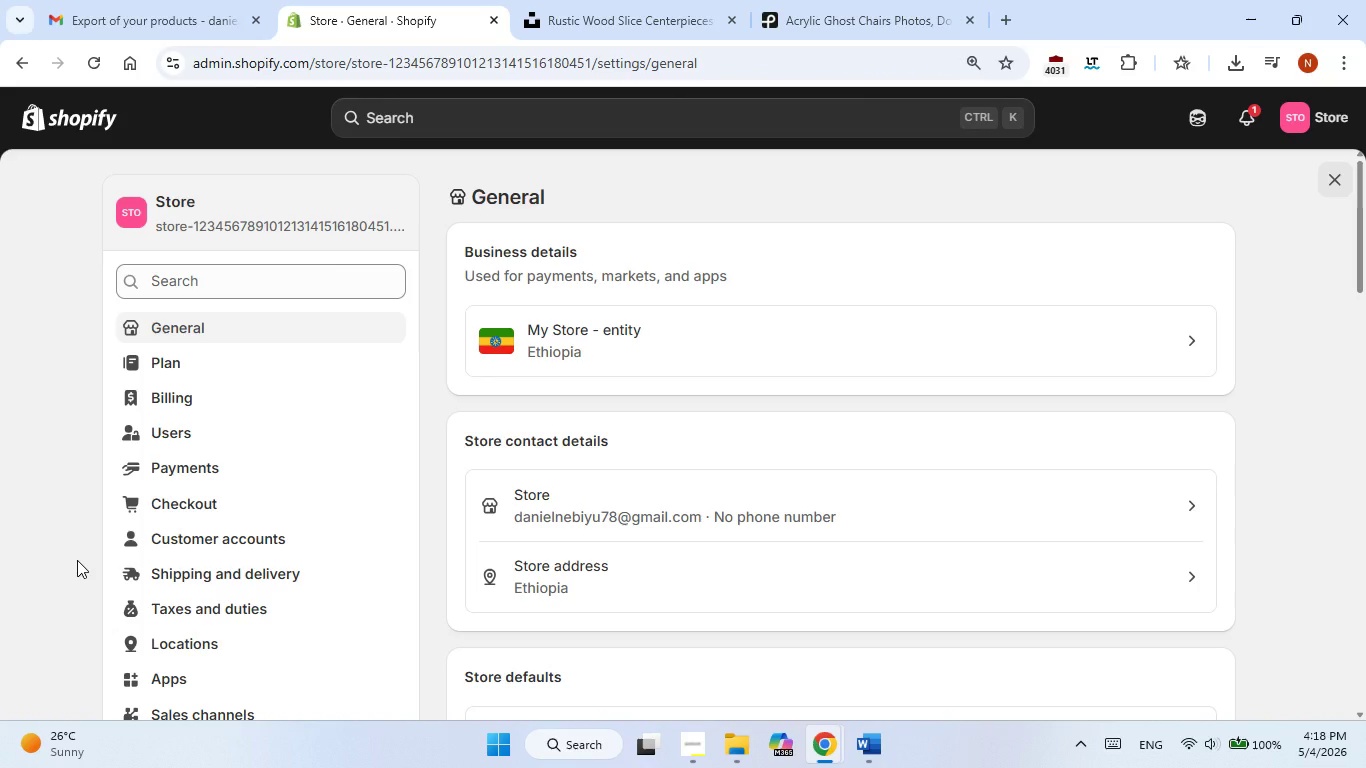 
scroll: coordinate [204, 651], scroll_direction: down, amount: 4.0
 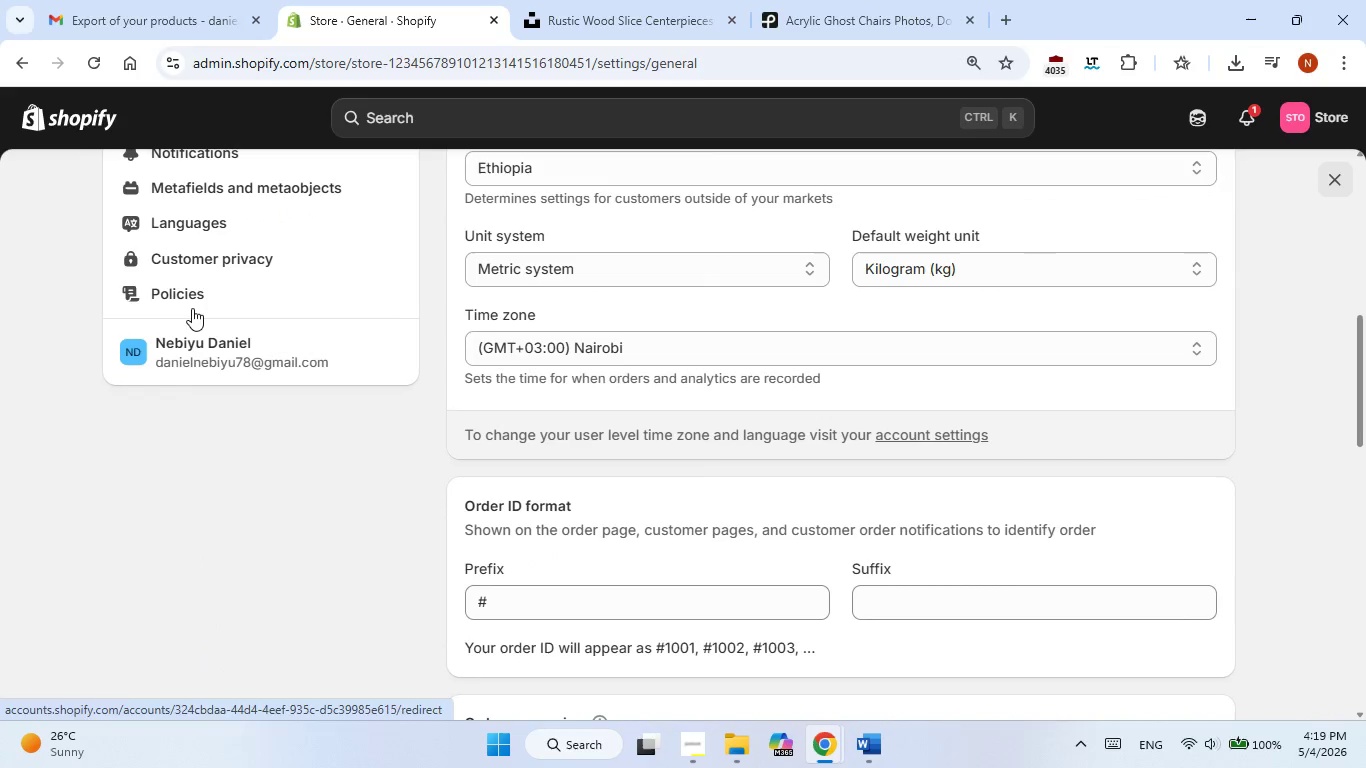 
left_click([192, 306])
 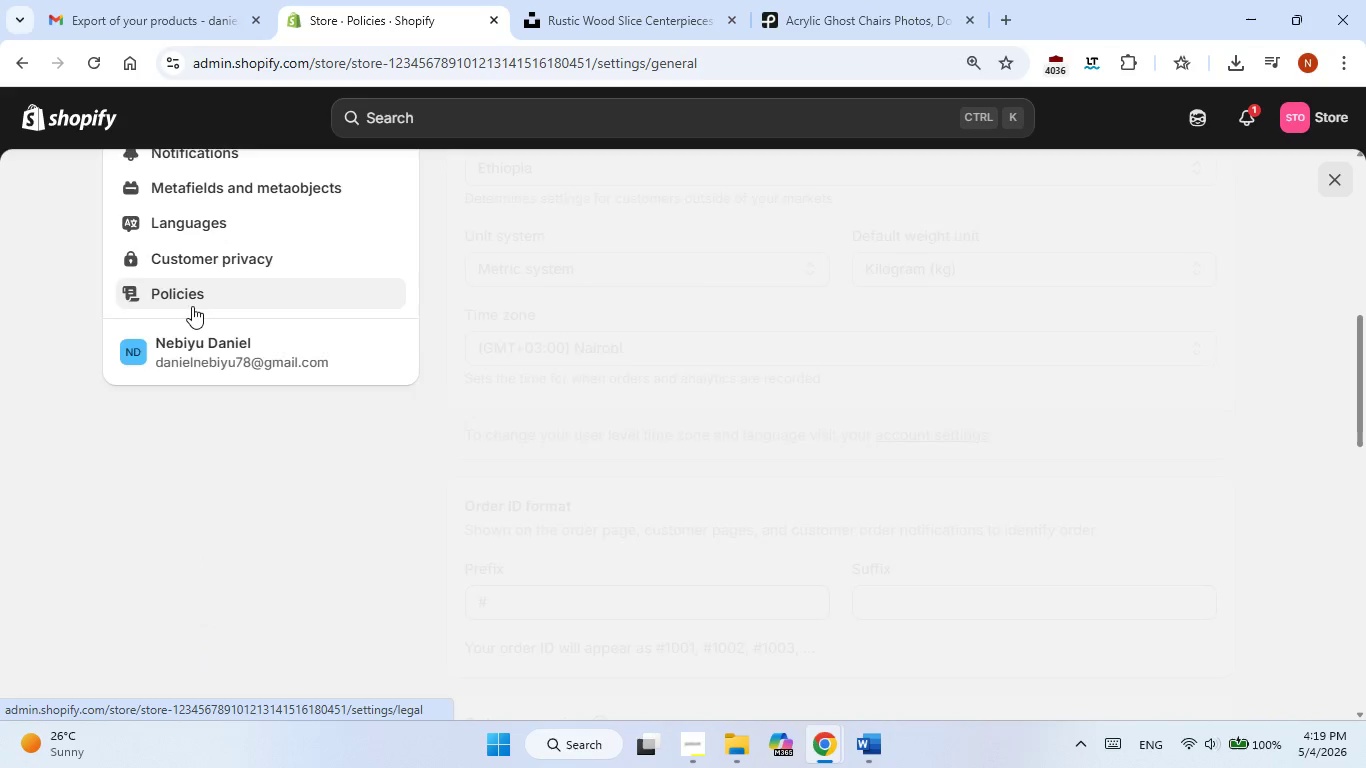 
scroll: coordinate [192, 306], scroll_direction: up, amount: 2.0
 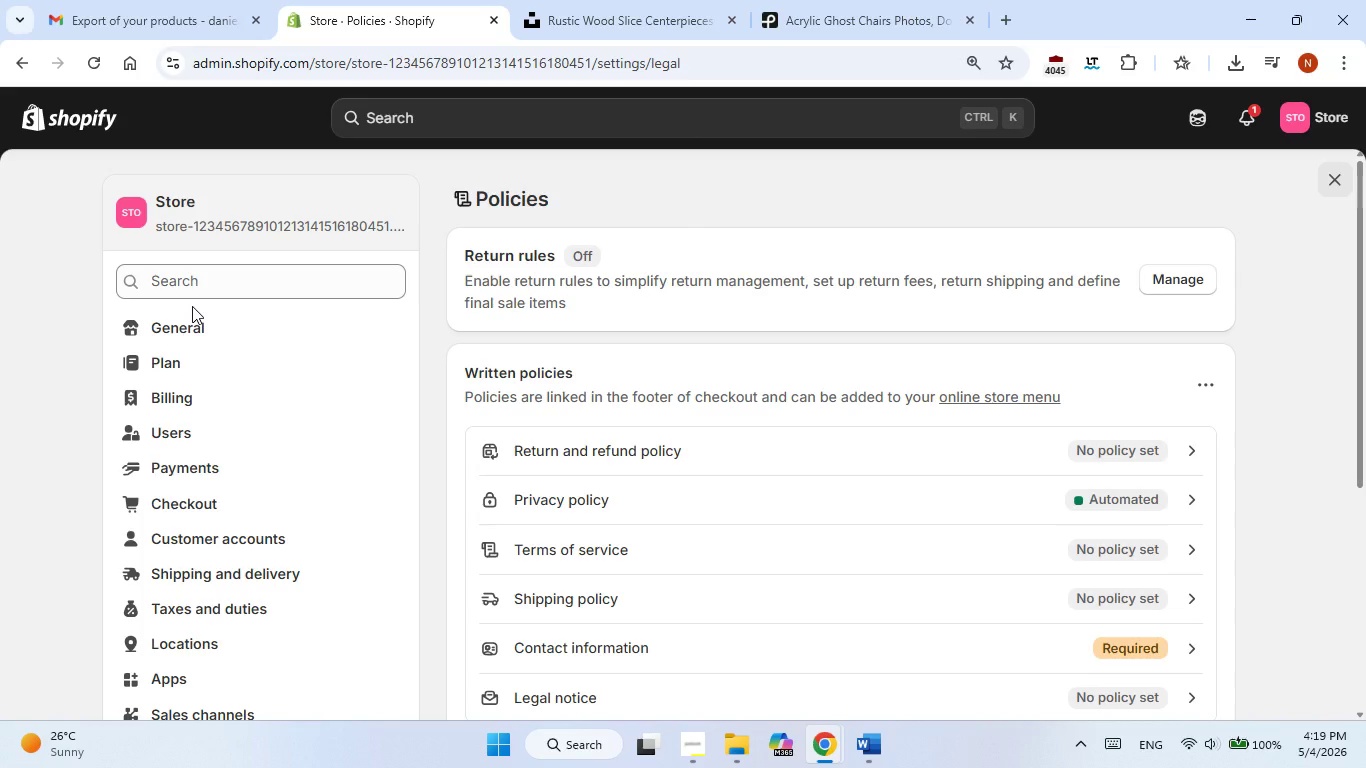 
wait(12.88)
 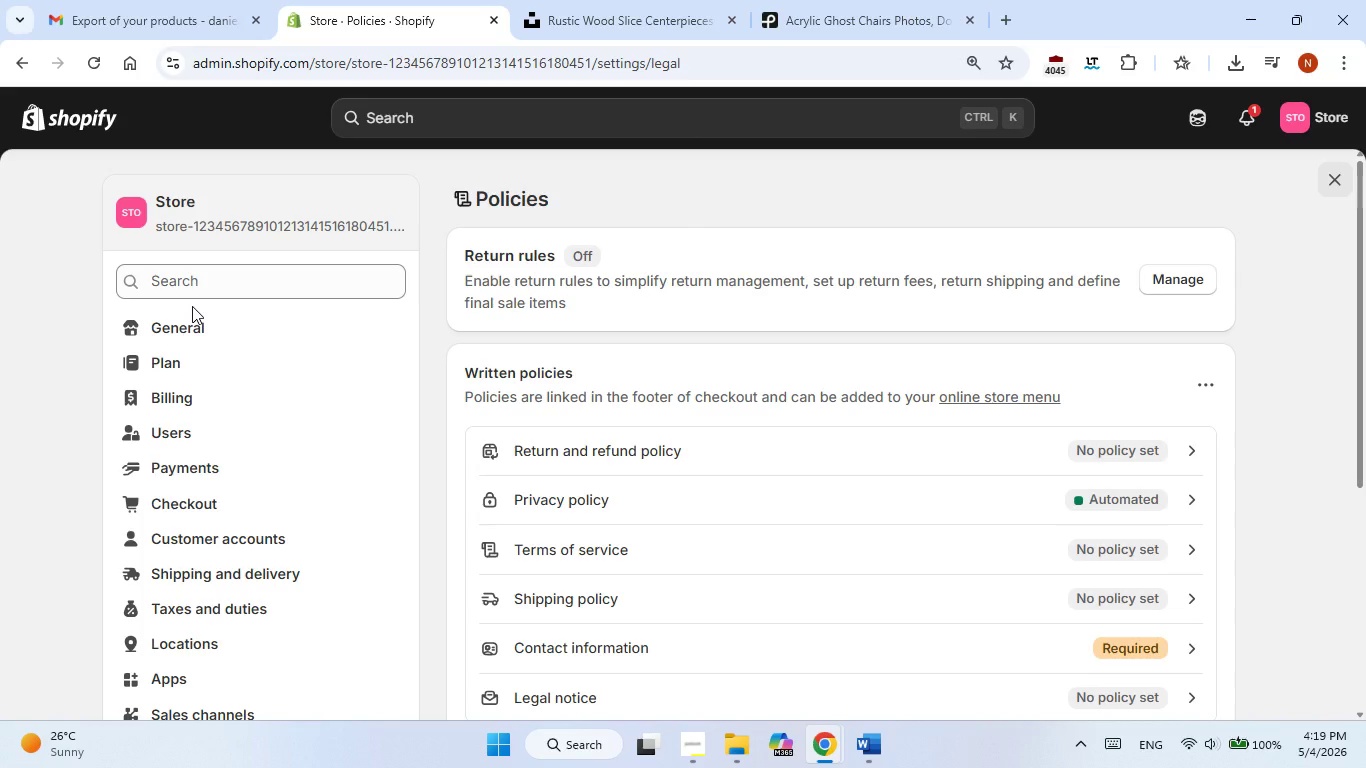 
left_click([801, 617])
 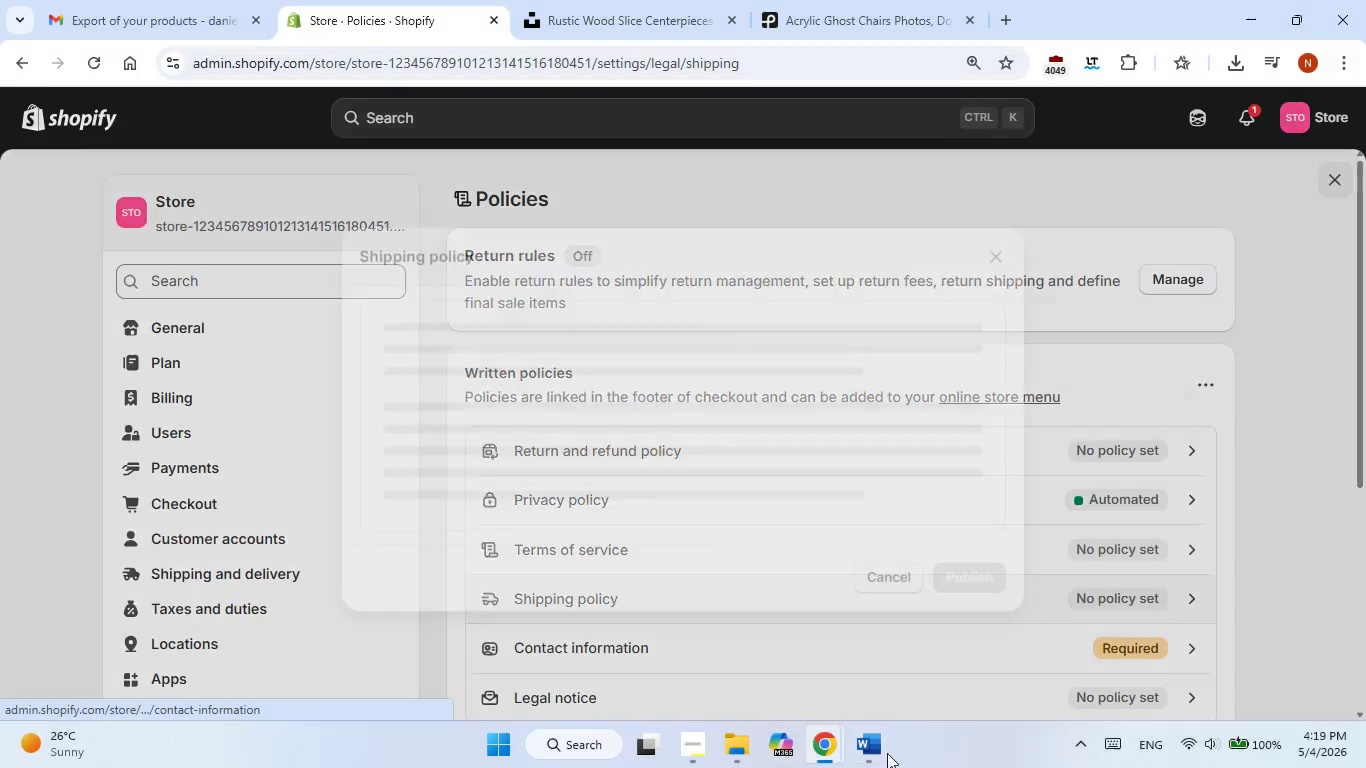 
left_click([887, 758])
 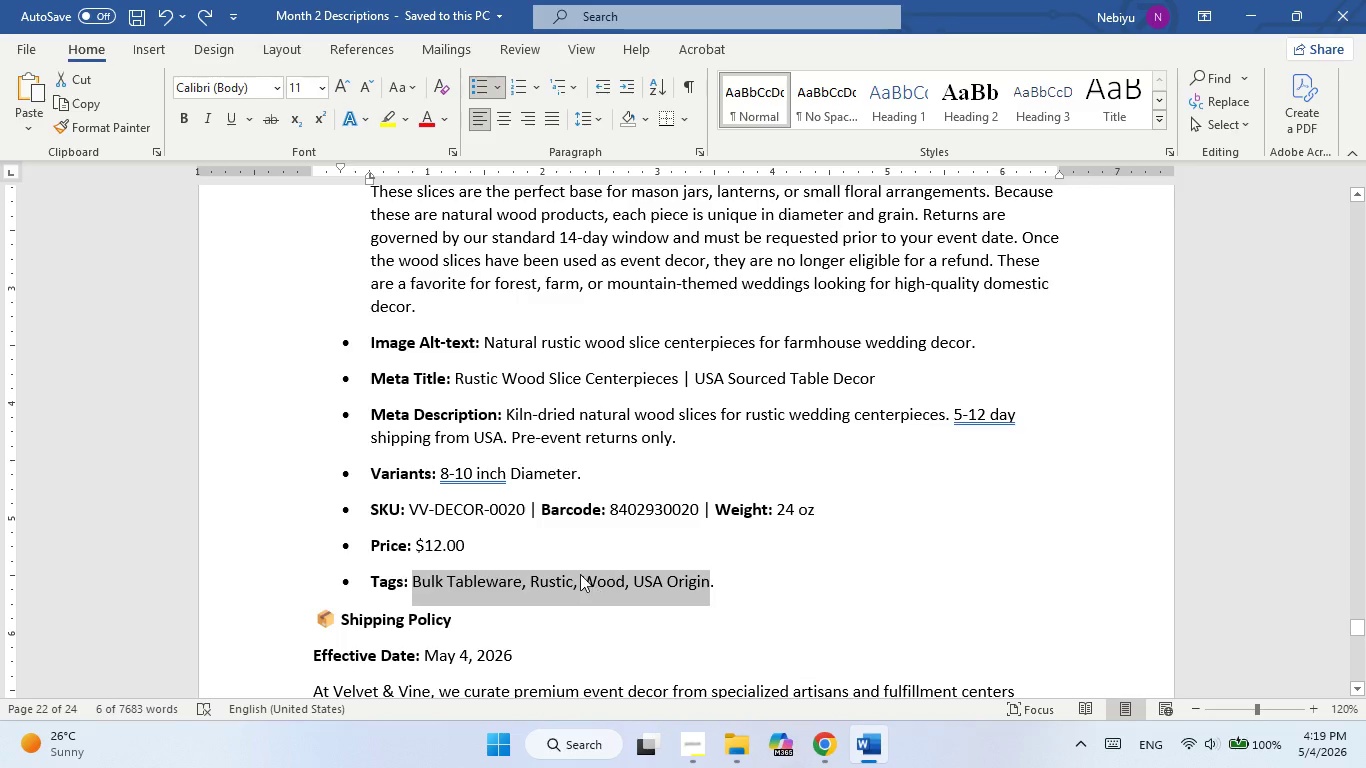 
scroll: coordinate [578, 569], scroll_direction: down, amount: 3.0
 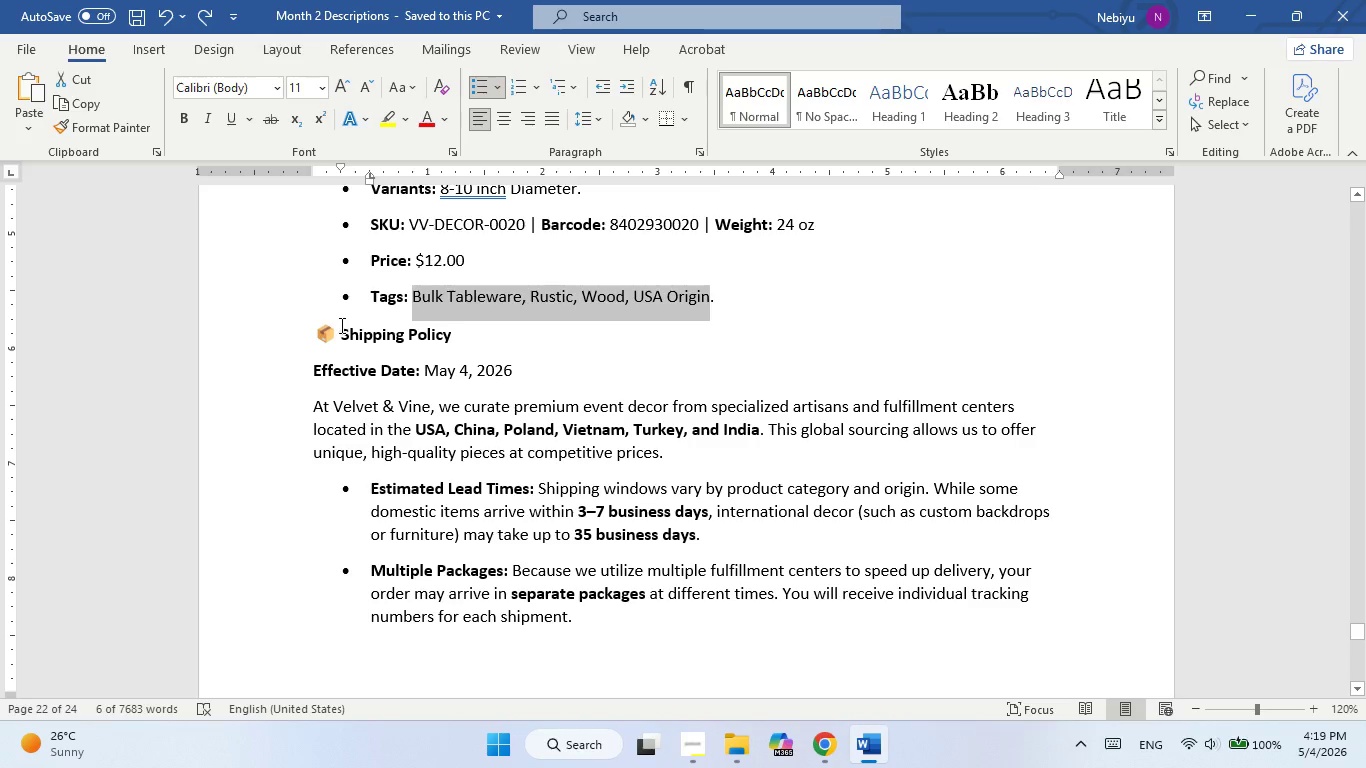 
left_click_drag(start_coordinate=[342, 331], to_coordinate=[719, 425])
 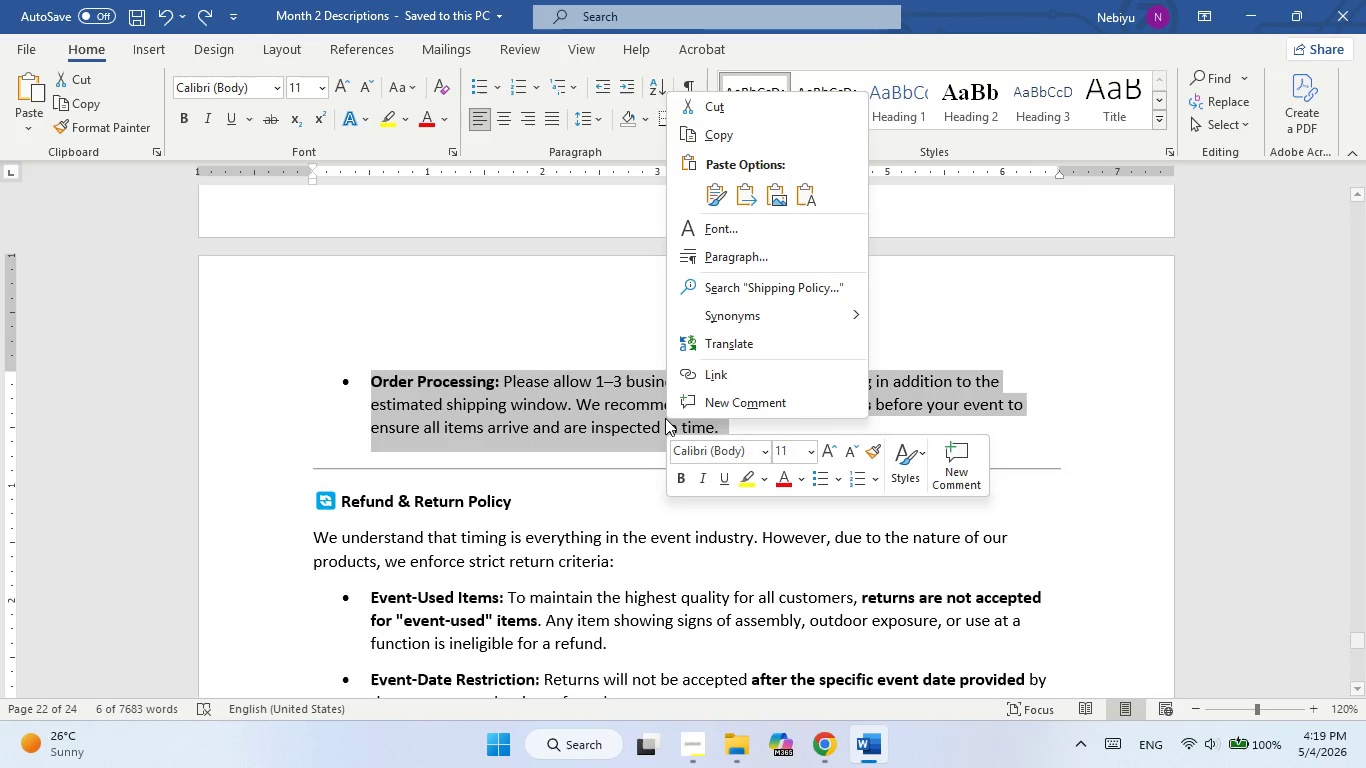 
scroll: coordinate [639, 485], scroll_direction: down, amount: 6.0
 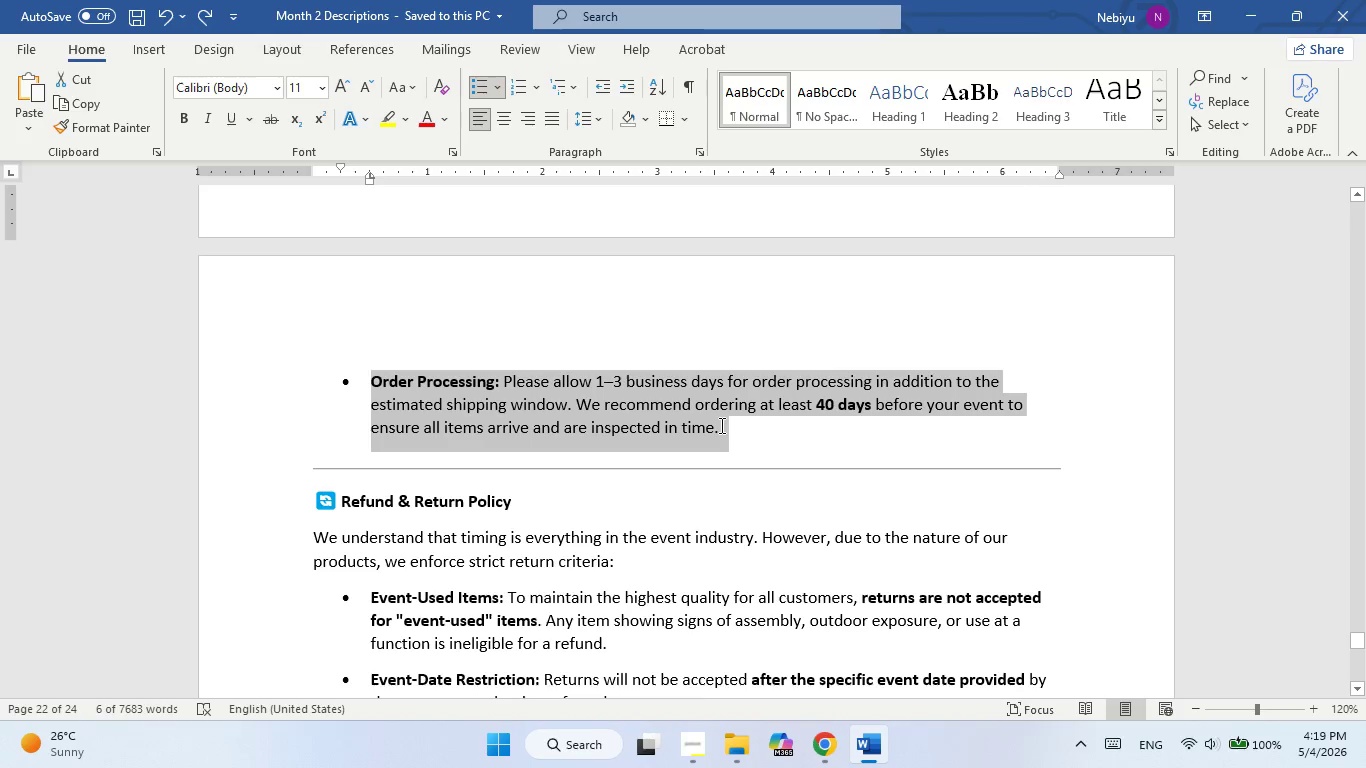 
right_click([665, 418])
 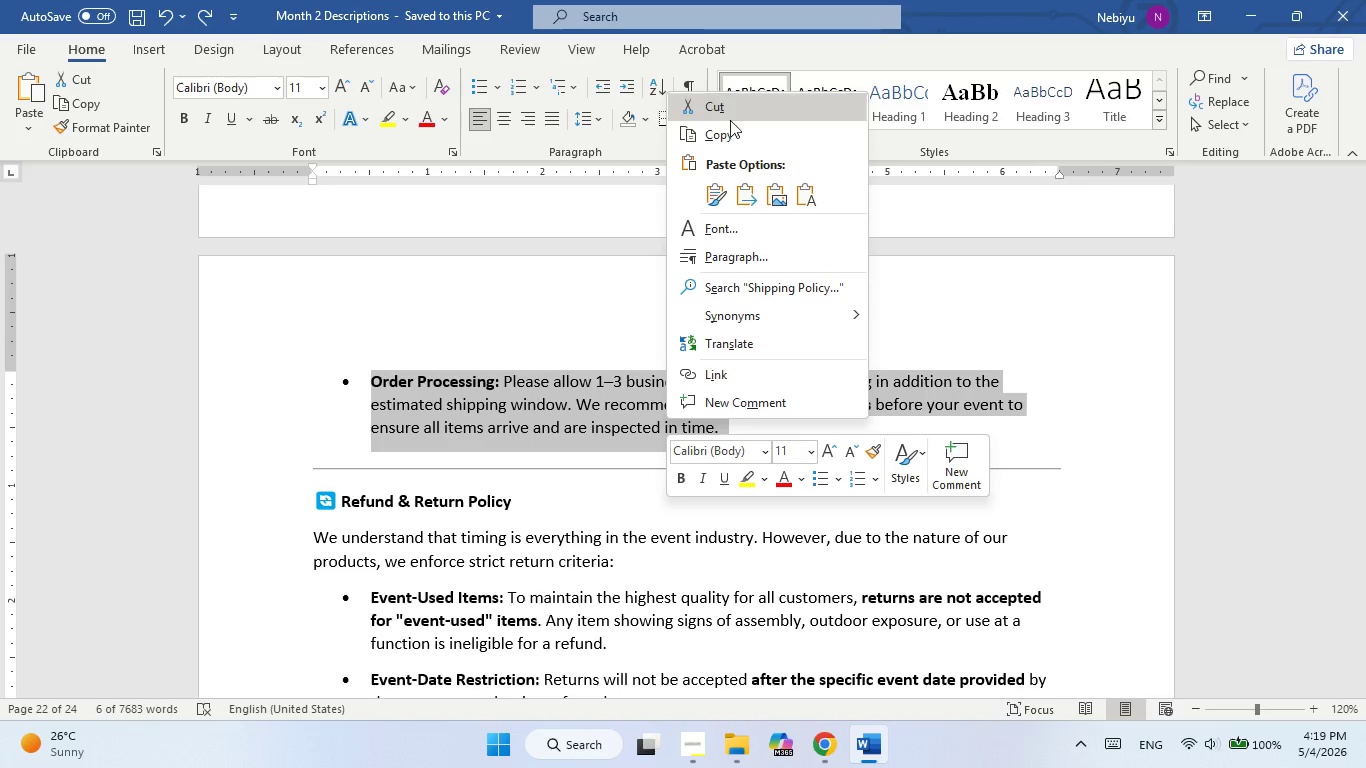 
left_click([728, 125])
 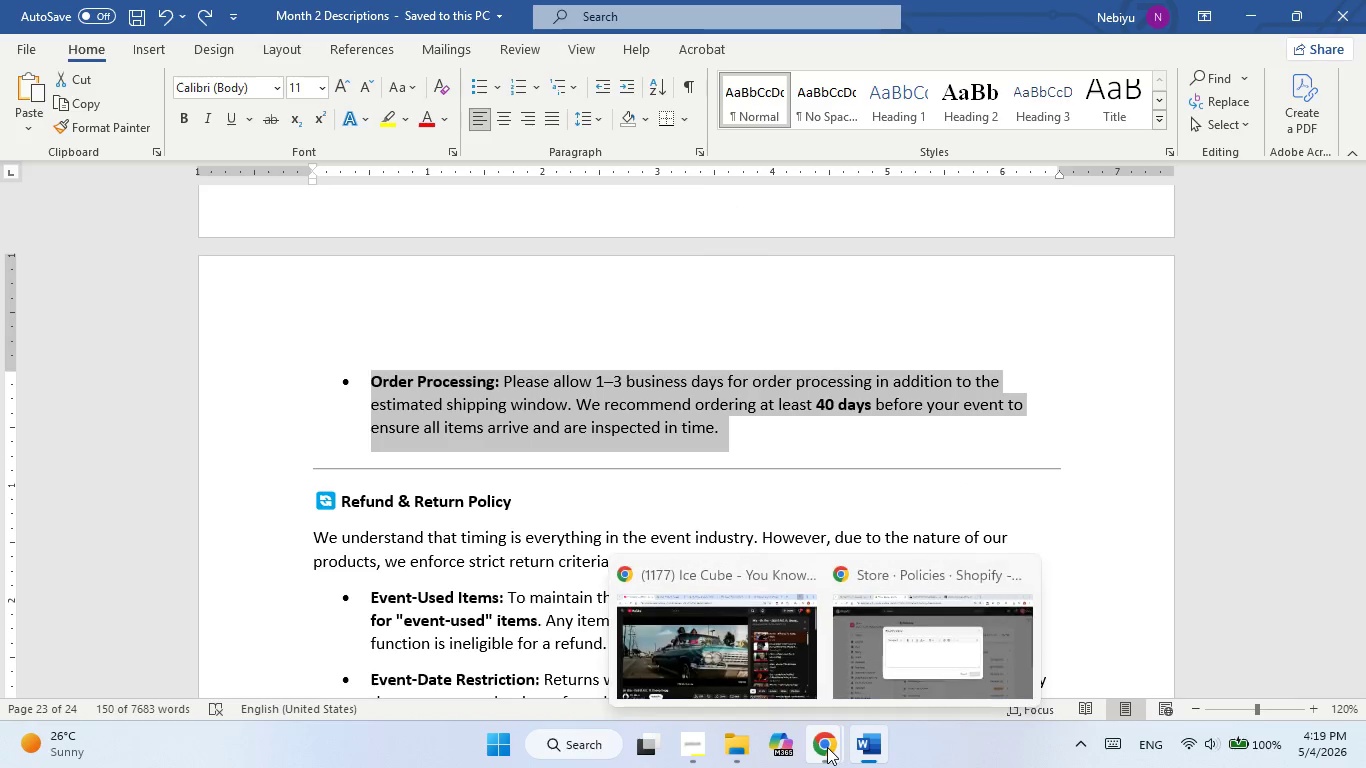 
left_click([868, 679])
 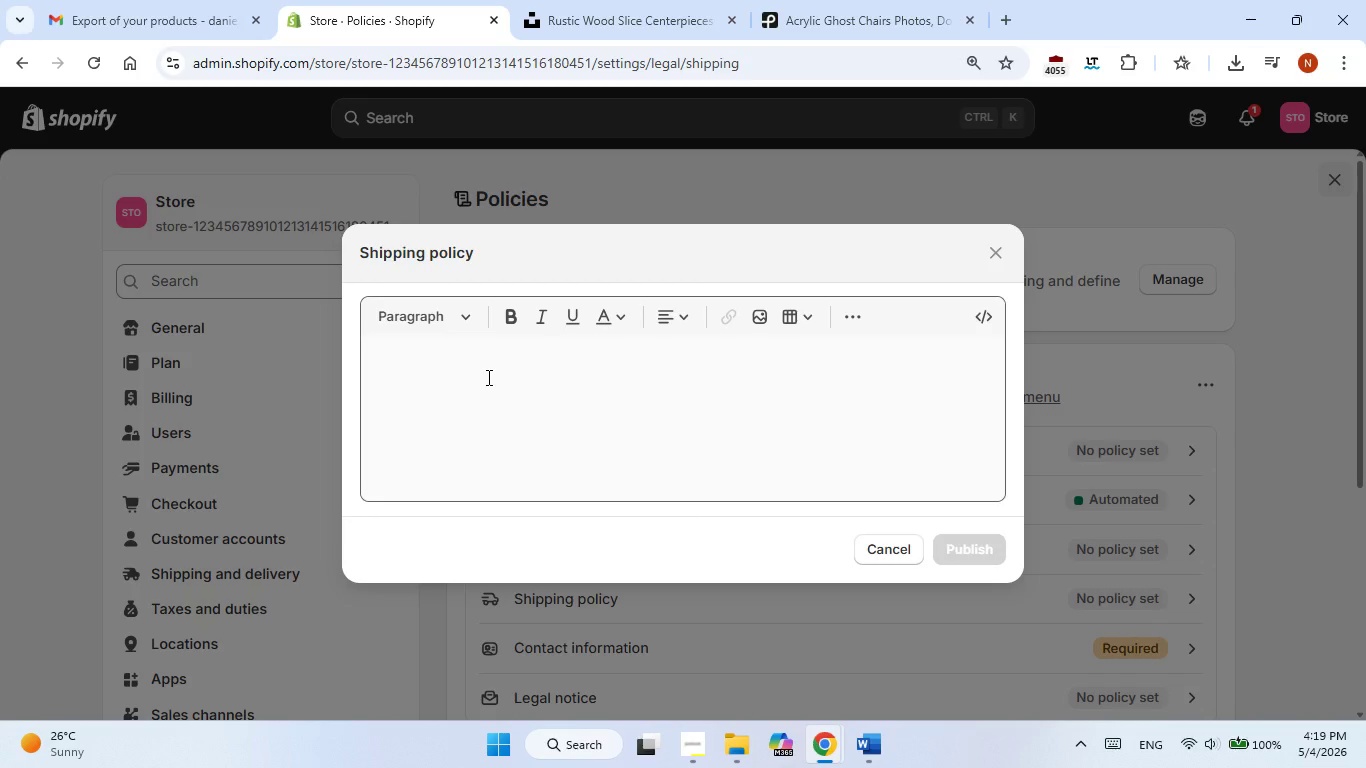 
right_click([487, 377])
 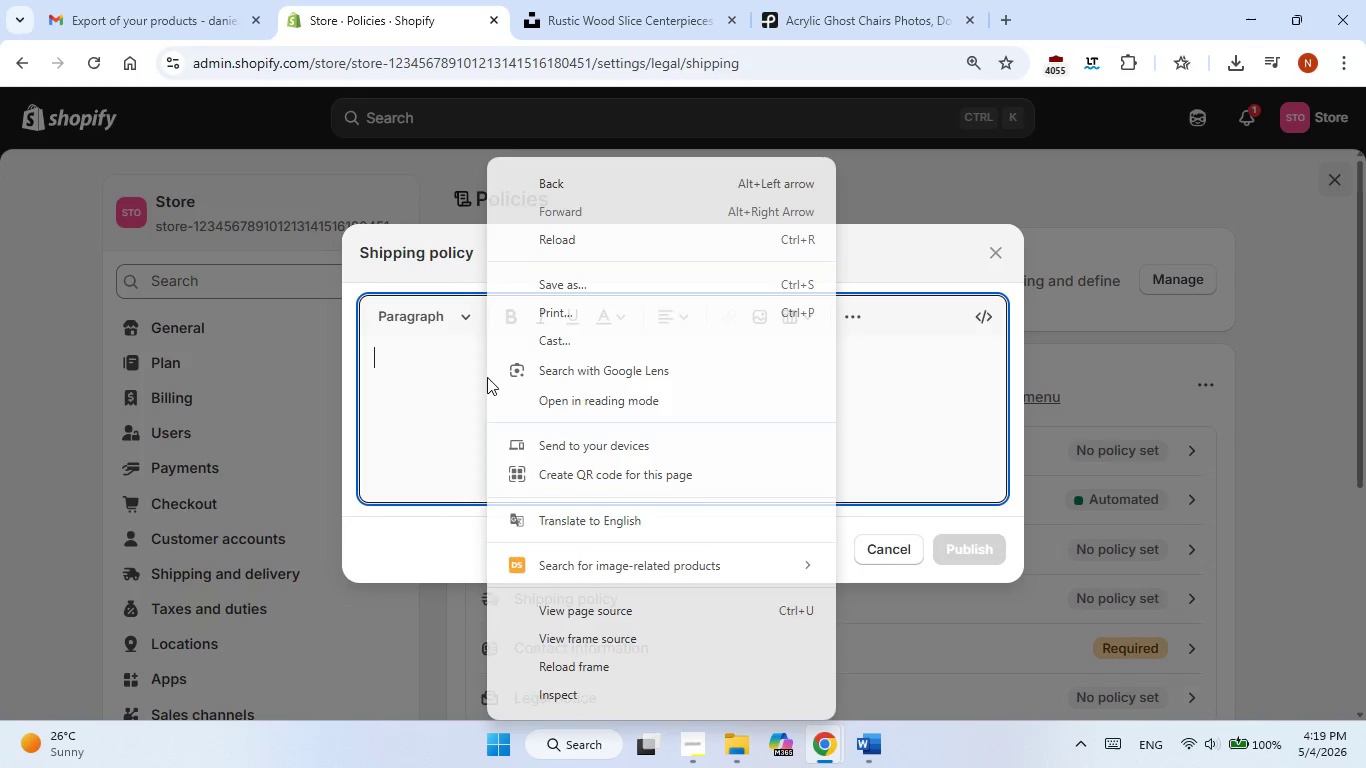 
left_click([487, 377])
 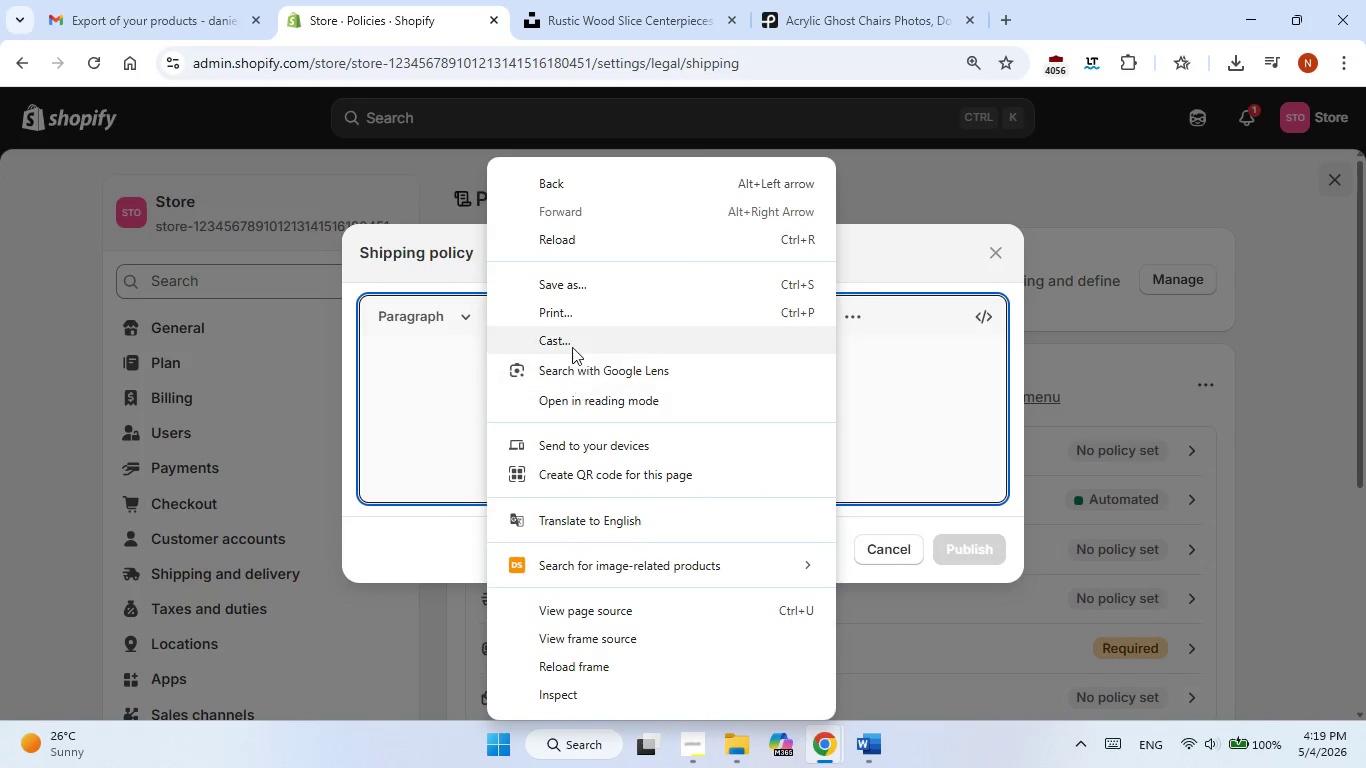 
left_click([459, 402])
 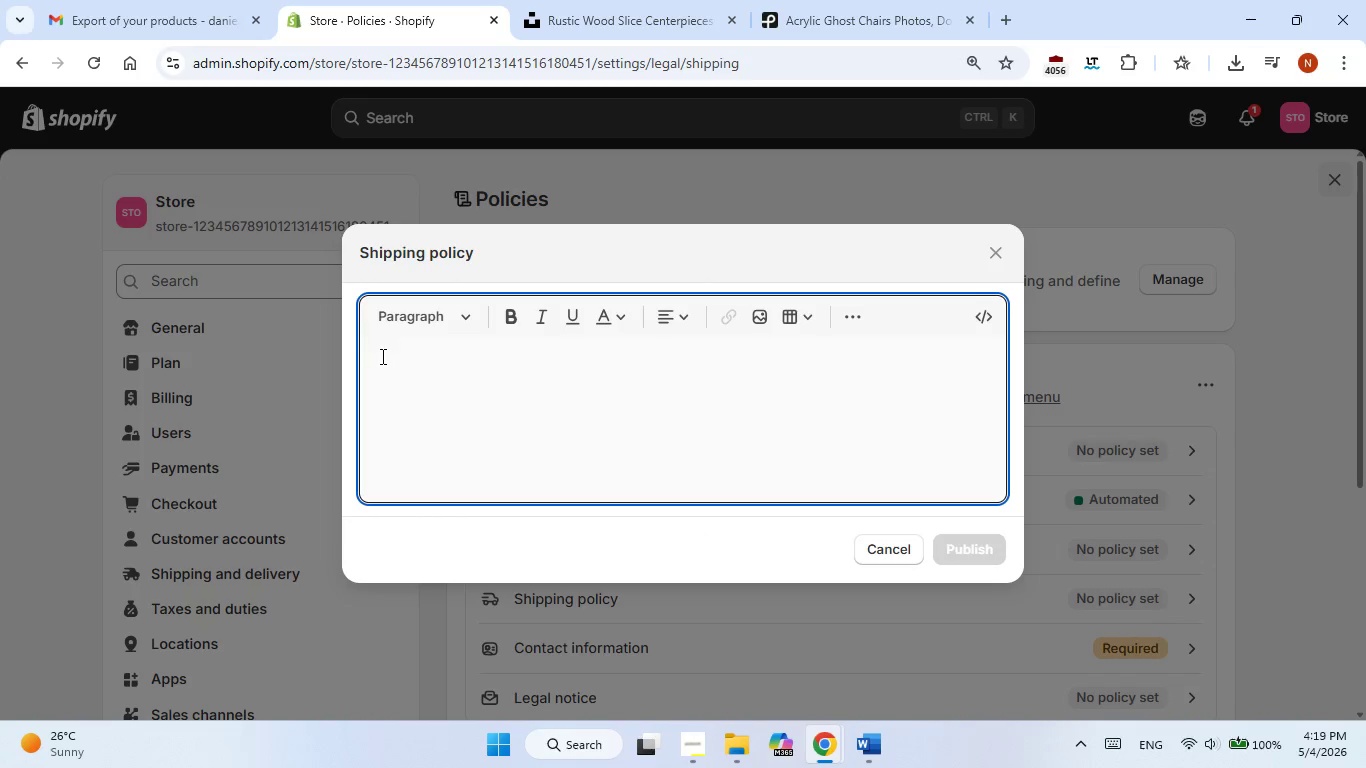 
right_click([381, 357])
 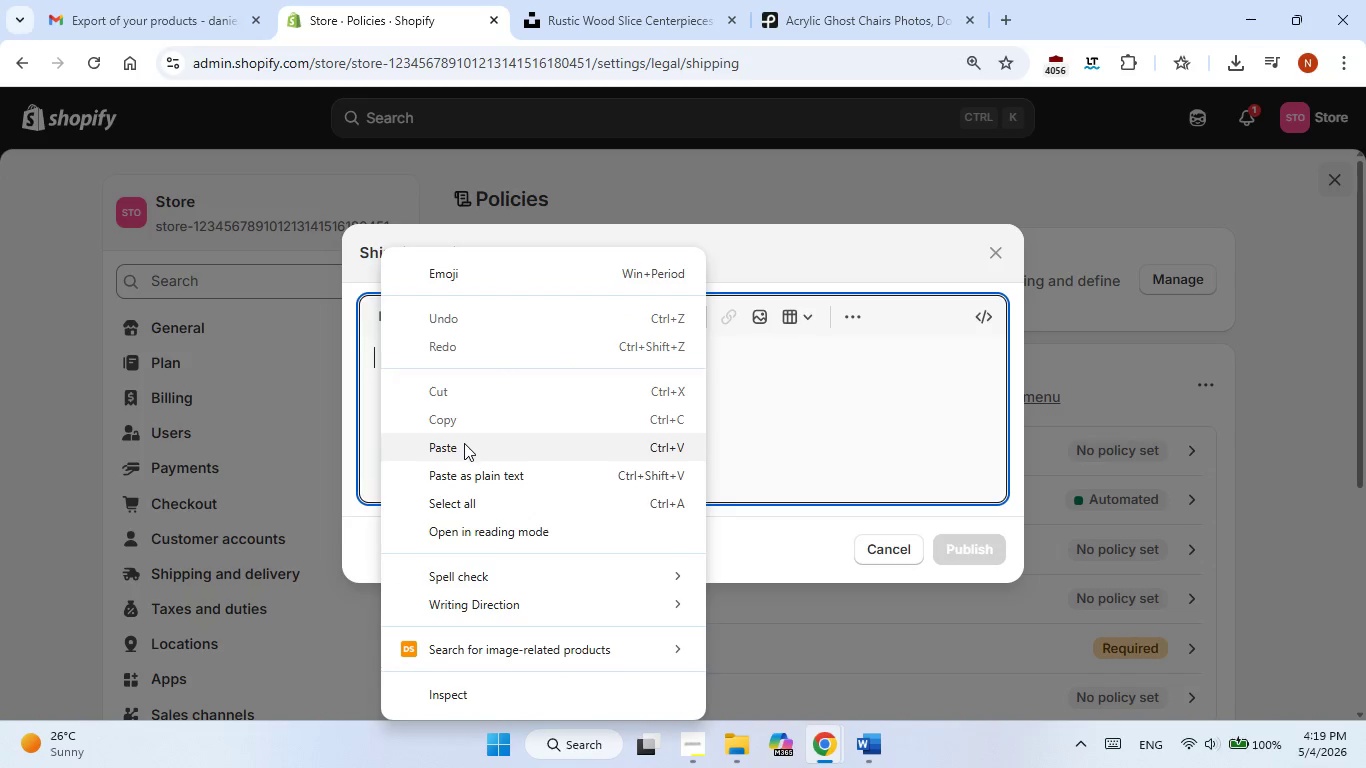 
left_click([464, 443])
 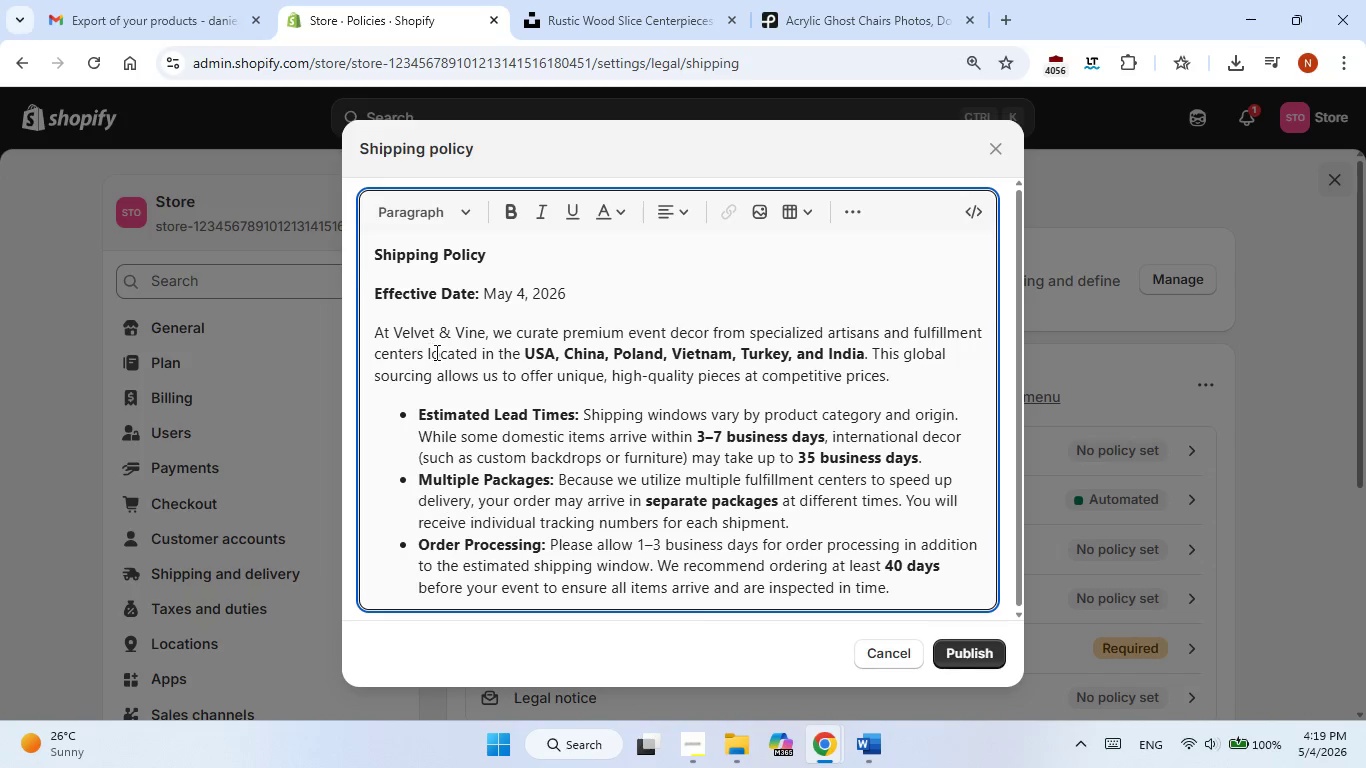 
scroll: coordinate [476, 421], scroll_direction: down, amount: 8.0
 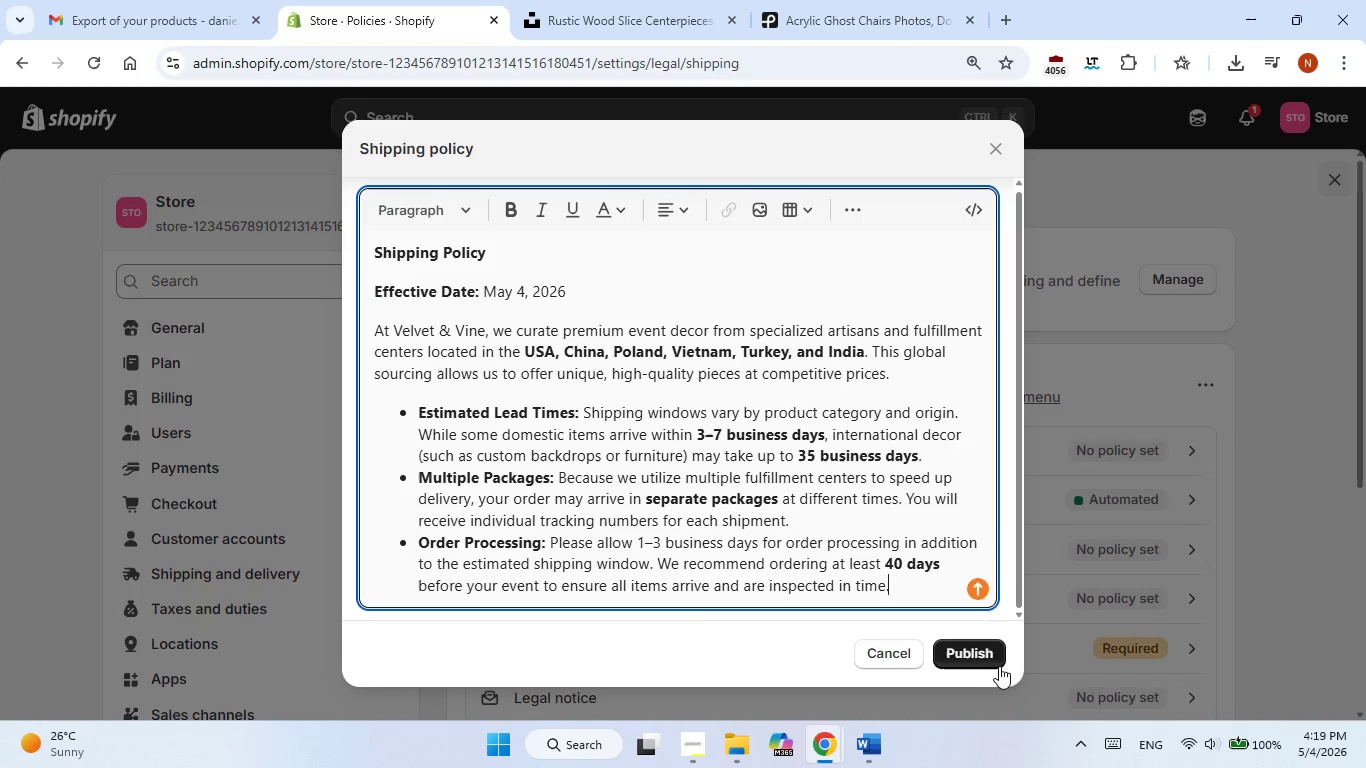 
left_click([975, 652])
 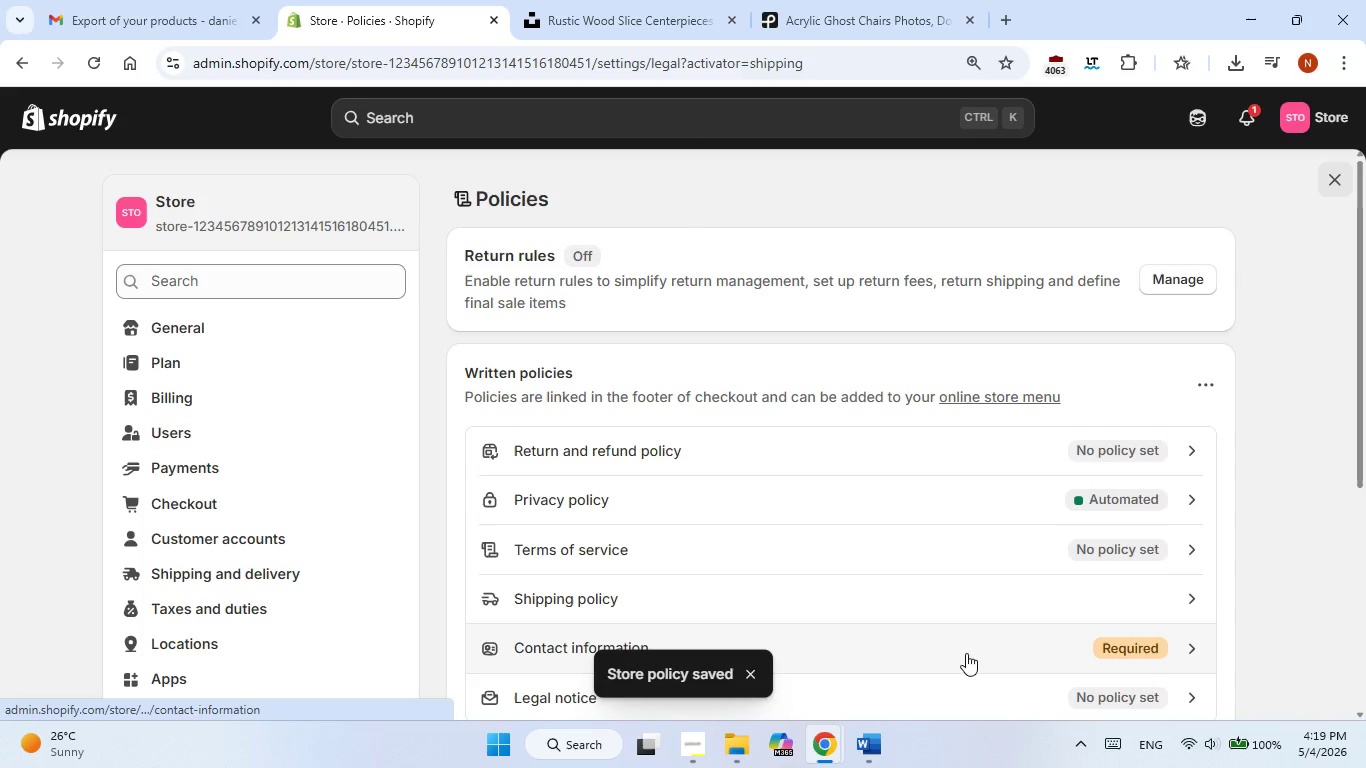 
left_click([878, 755])
 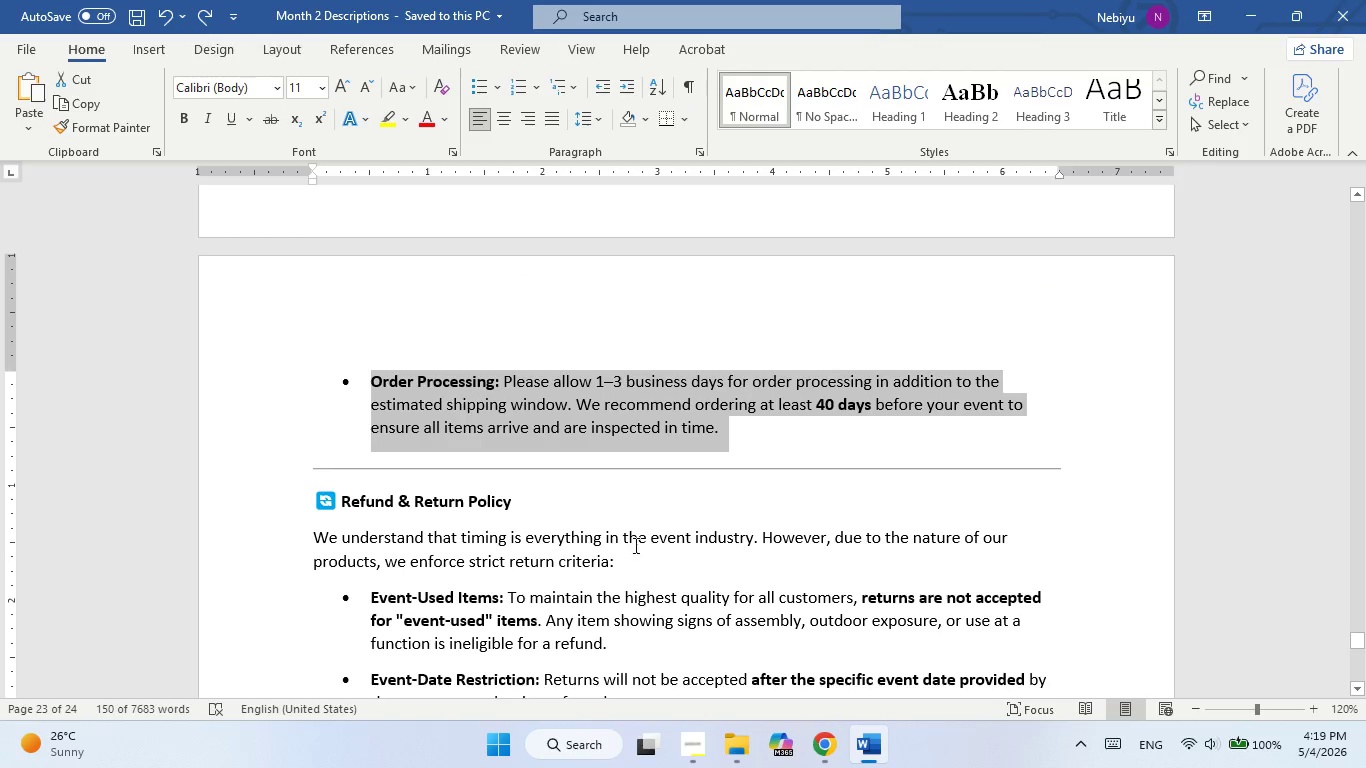 
scroll: coordinate [578, 510], scroll_direction: down, amount: 2.0
 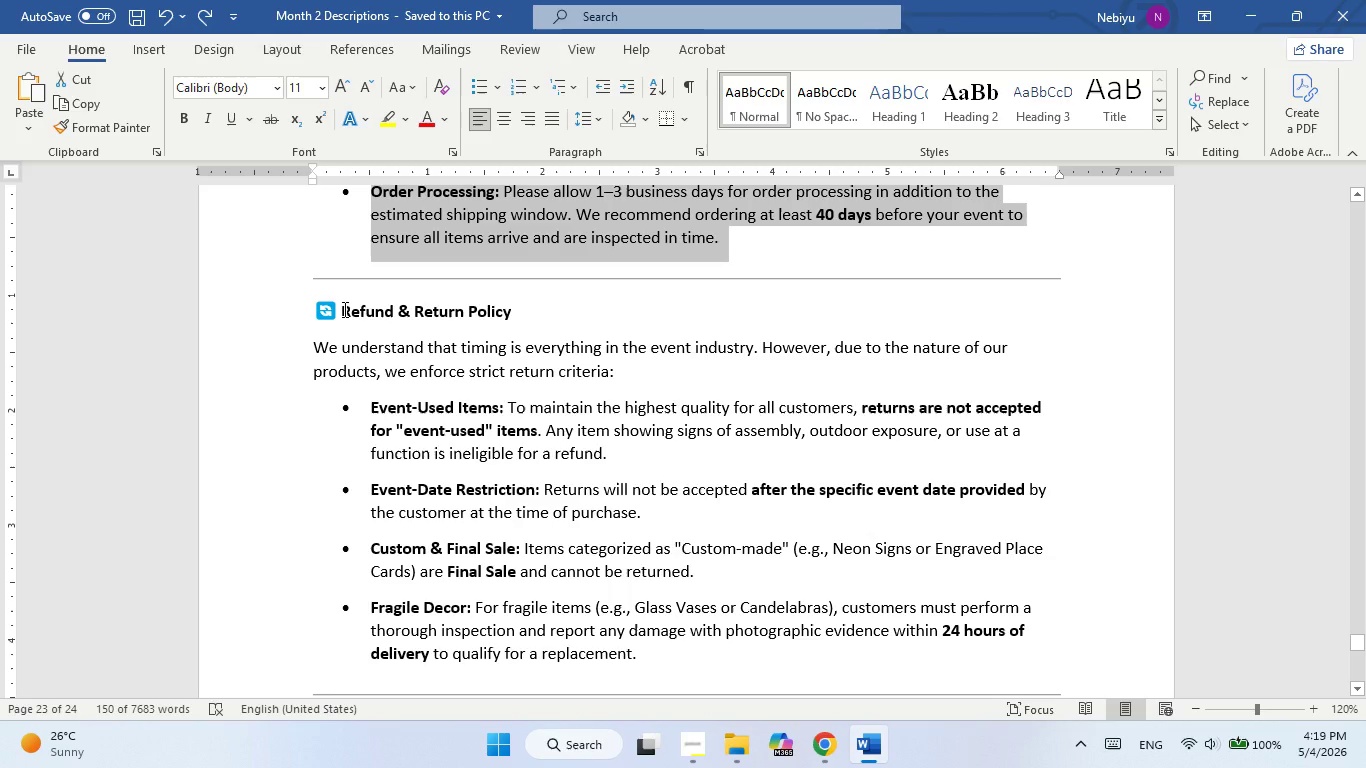 
left_click_drag(start_coordinate=[343, 309], to_coordinate=[659, 657])
 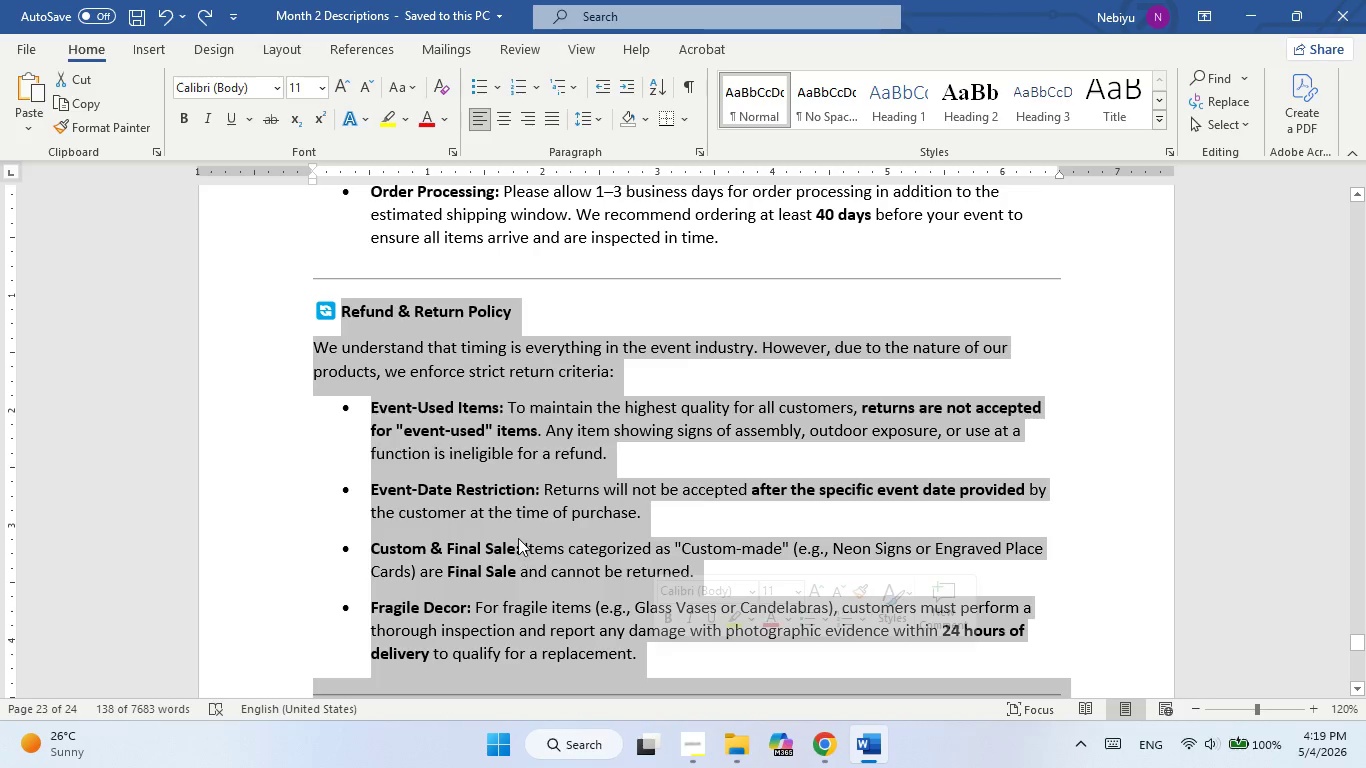 
right_click([518, 538])
 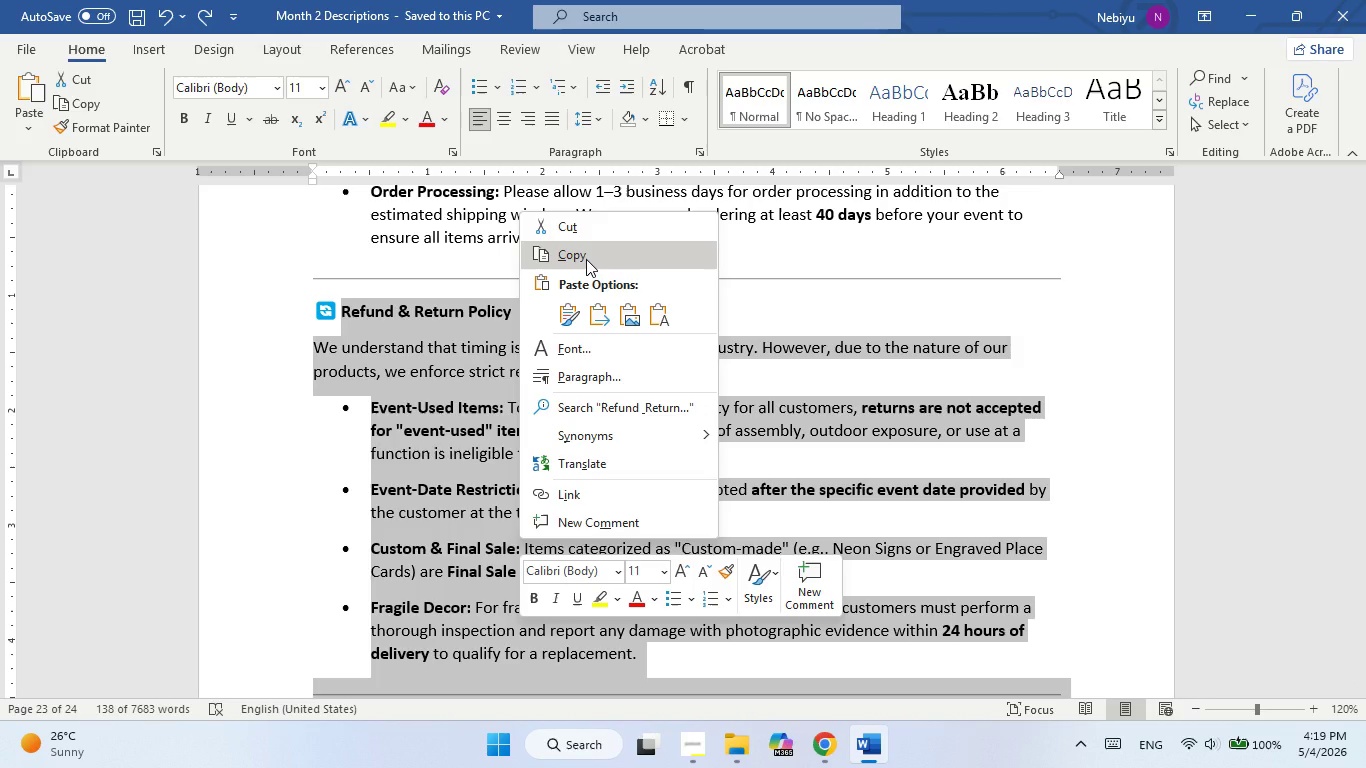 
left_click([586, 259])
 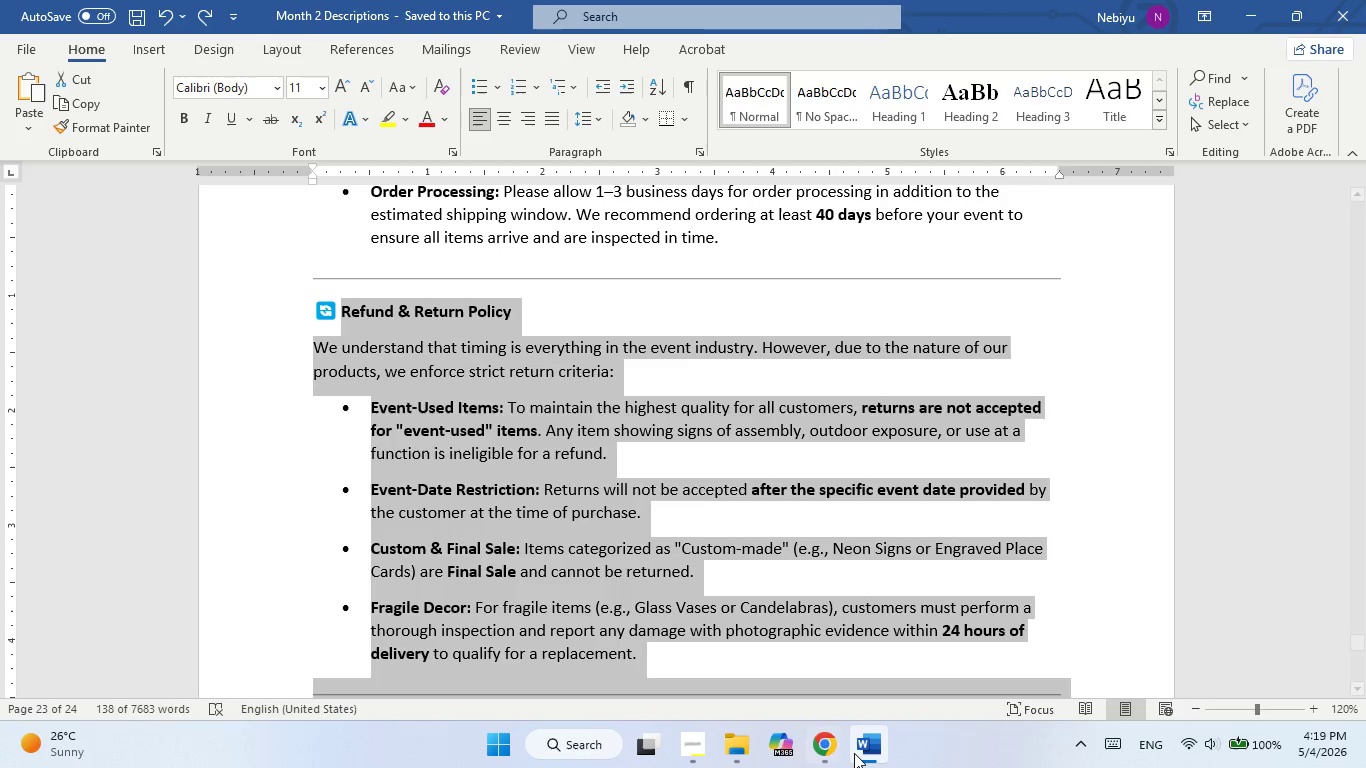 
left_click([855, 754])
 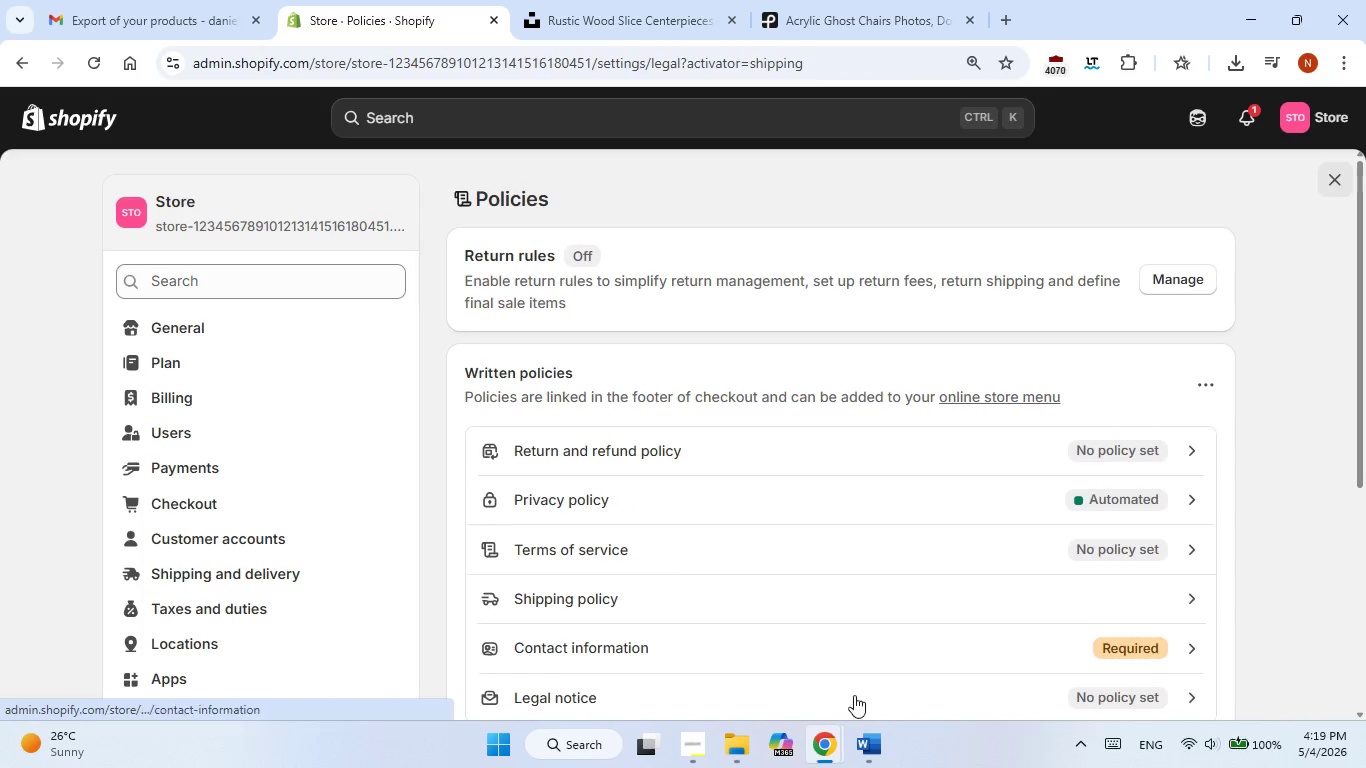 
left_click([859, 747])
 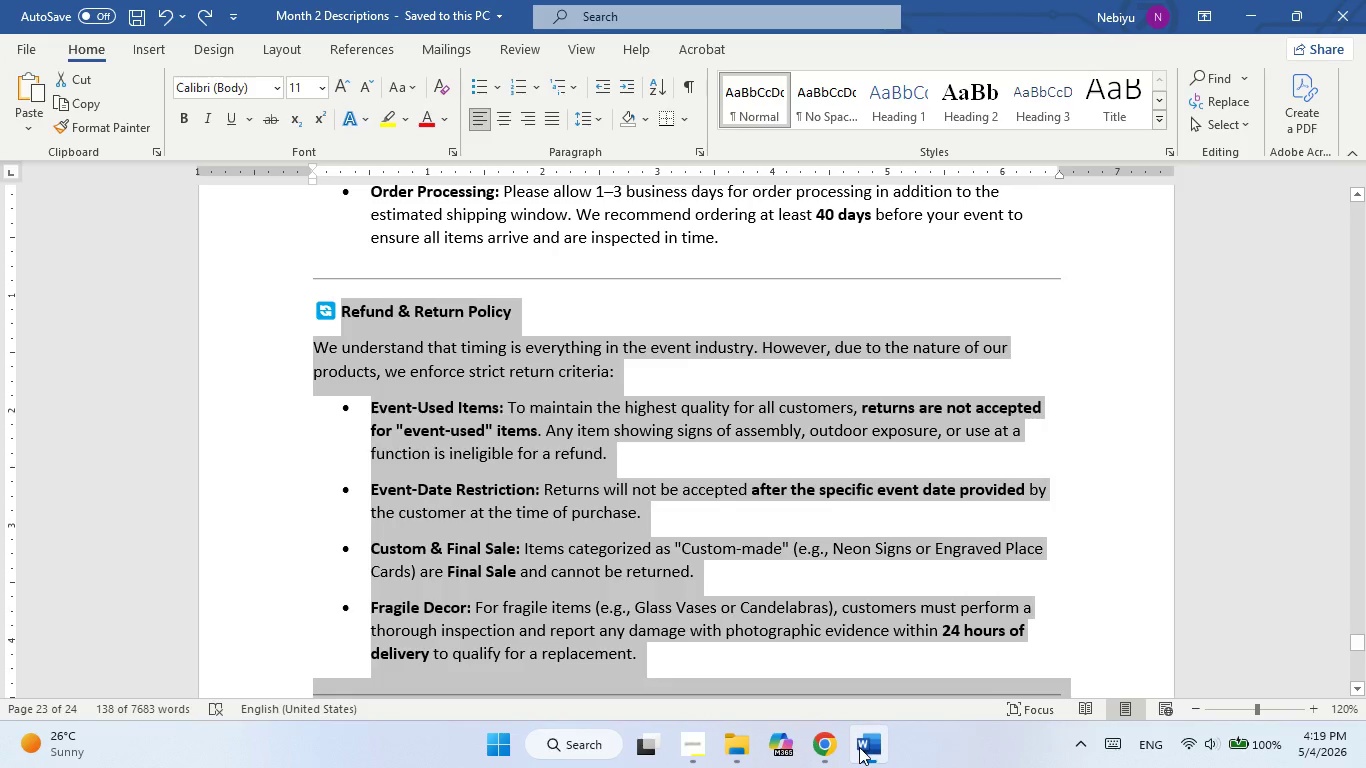 
left_click([859, 747])
 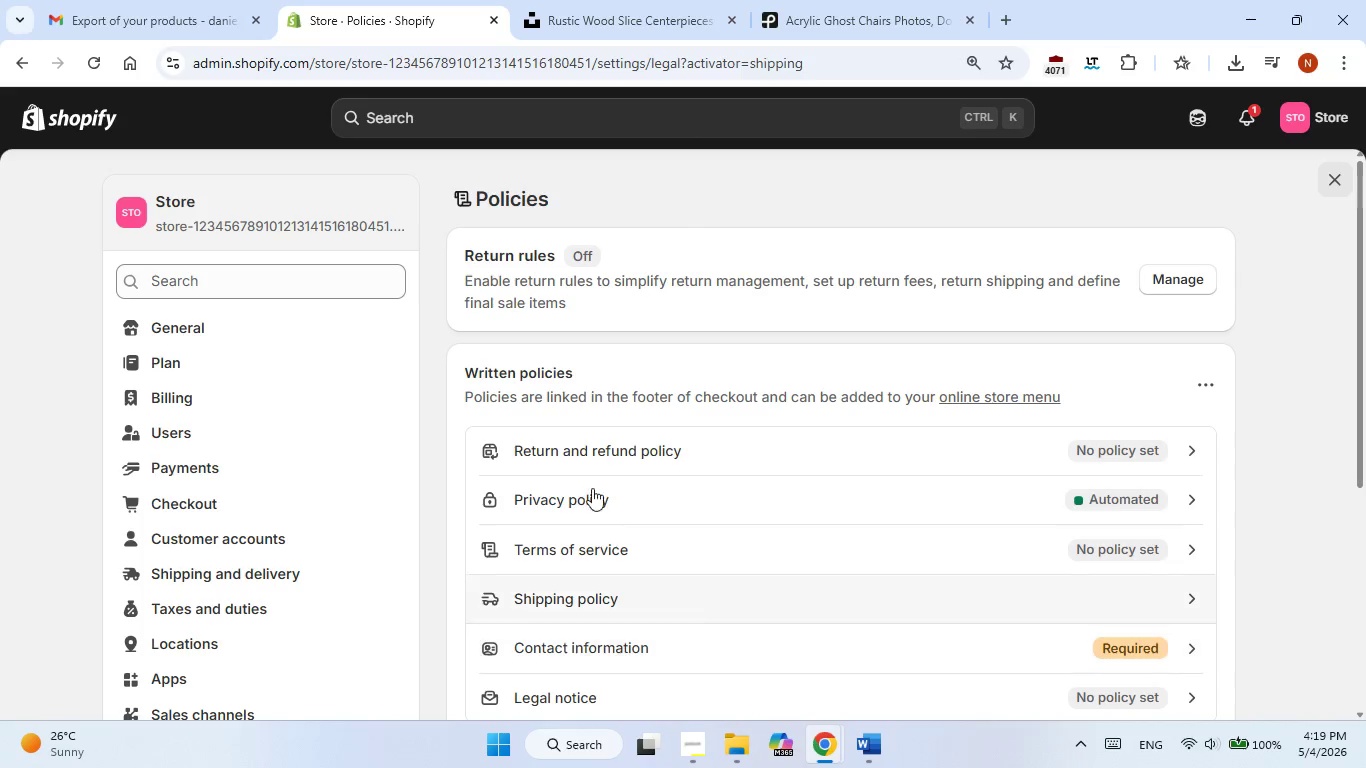 
left_click([599, 461])
 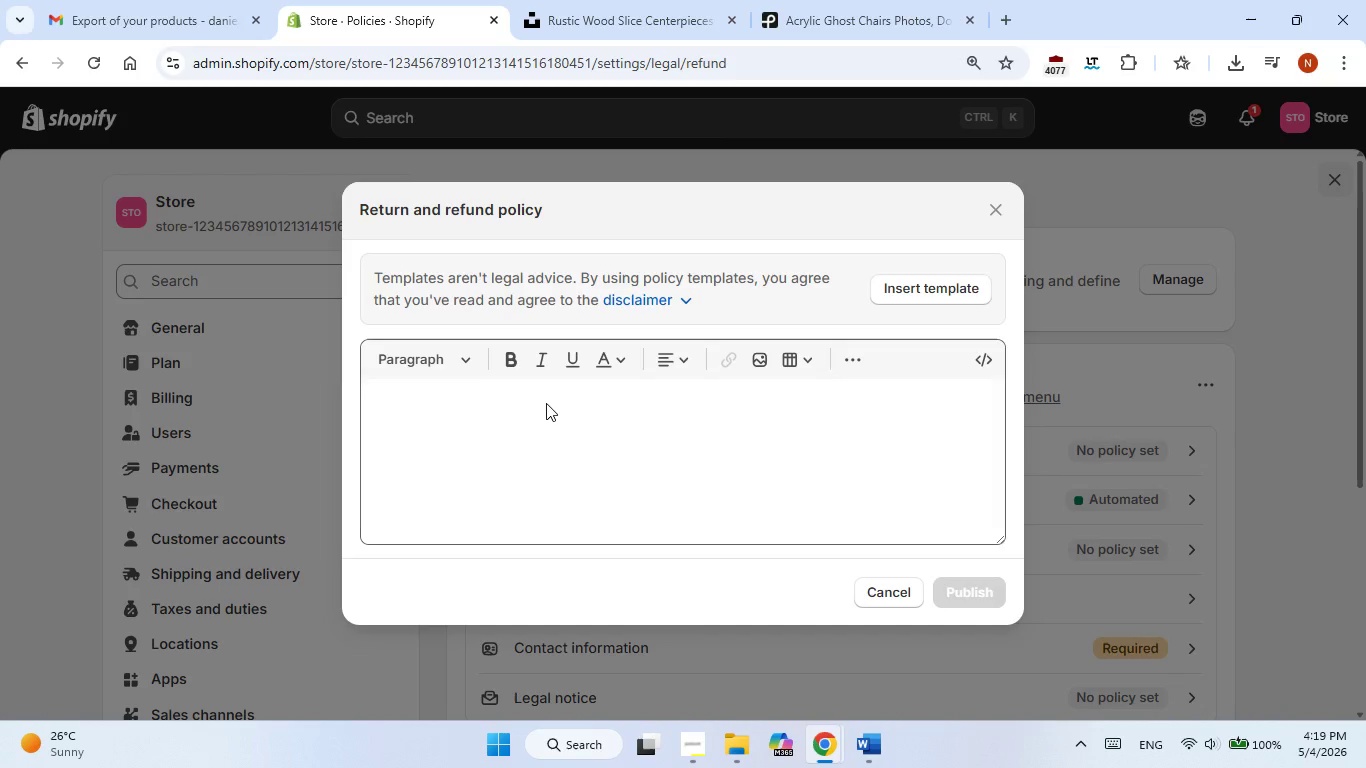 
left_click([445, 414])
 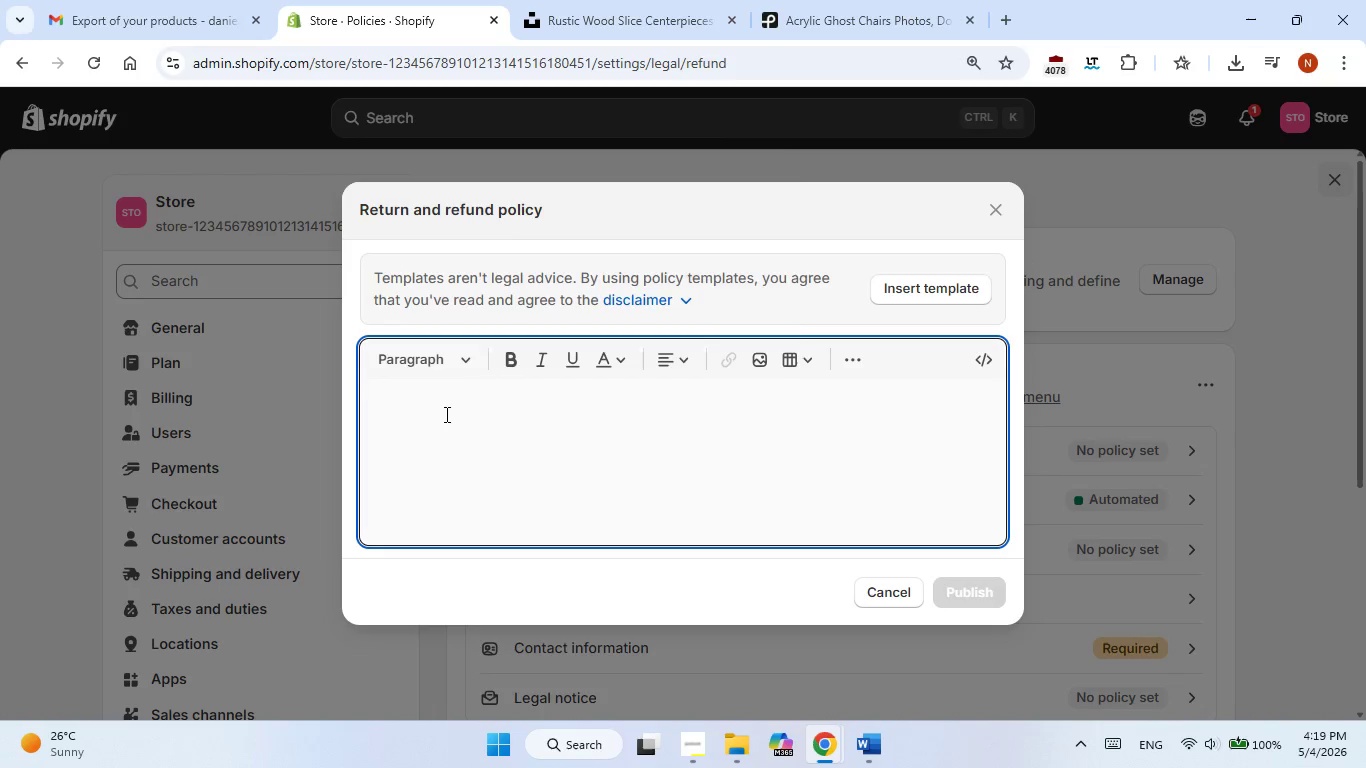 
right_click([445, 414])
 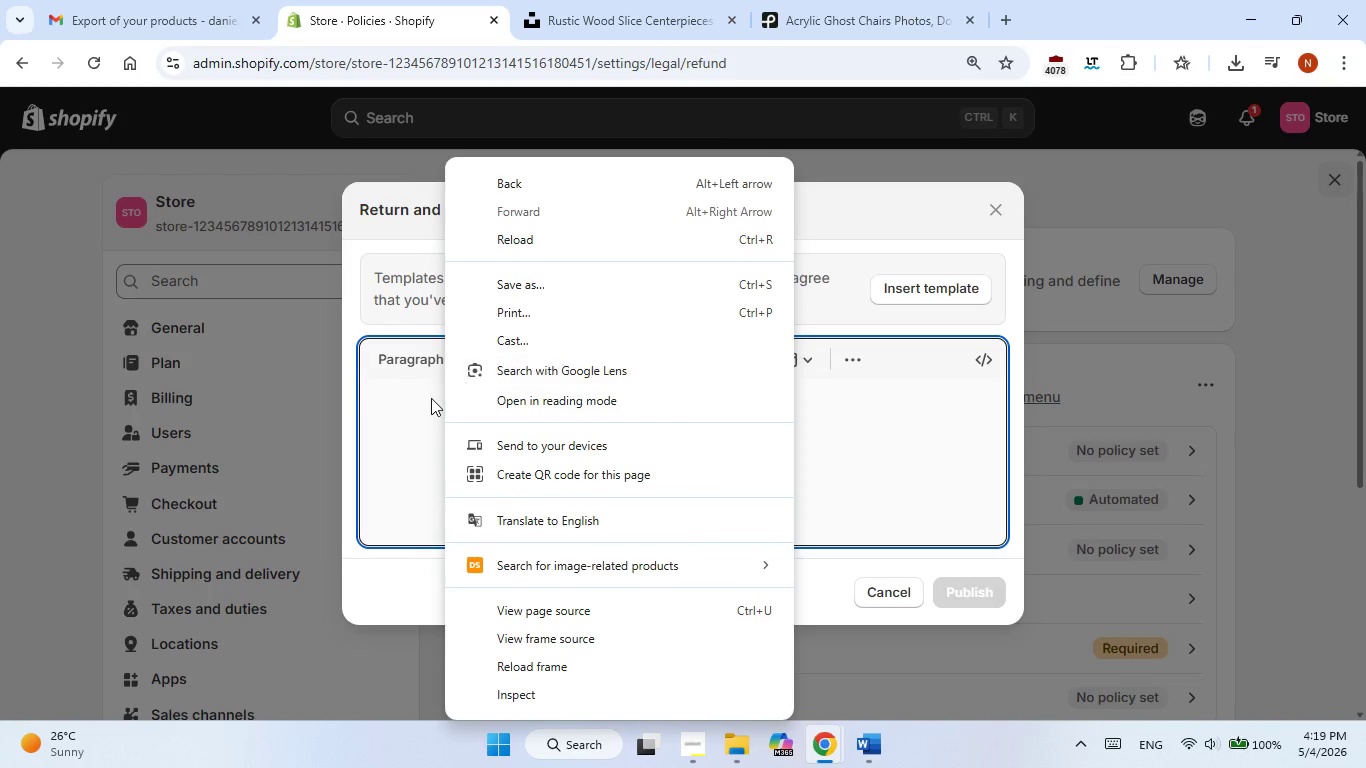 
left_click([431, 398])
 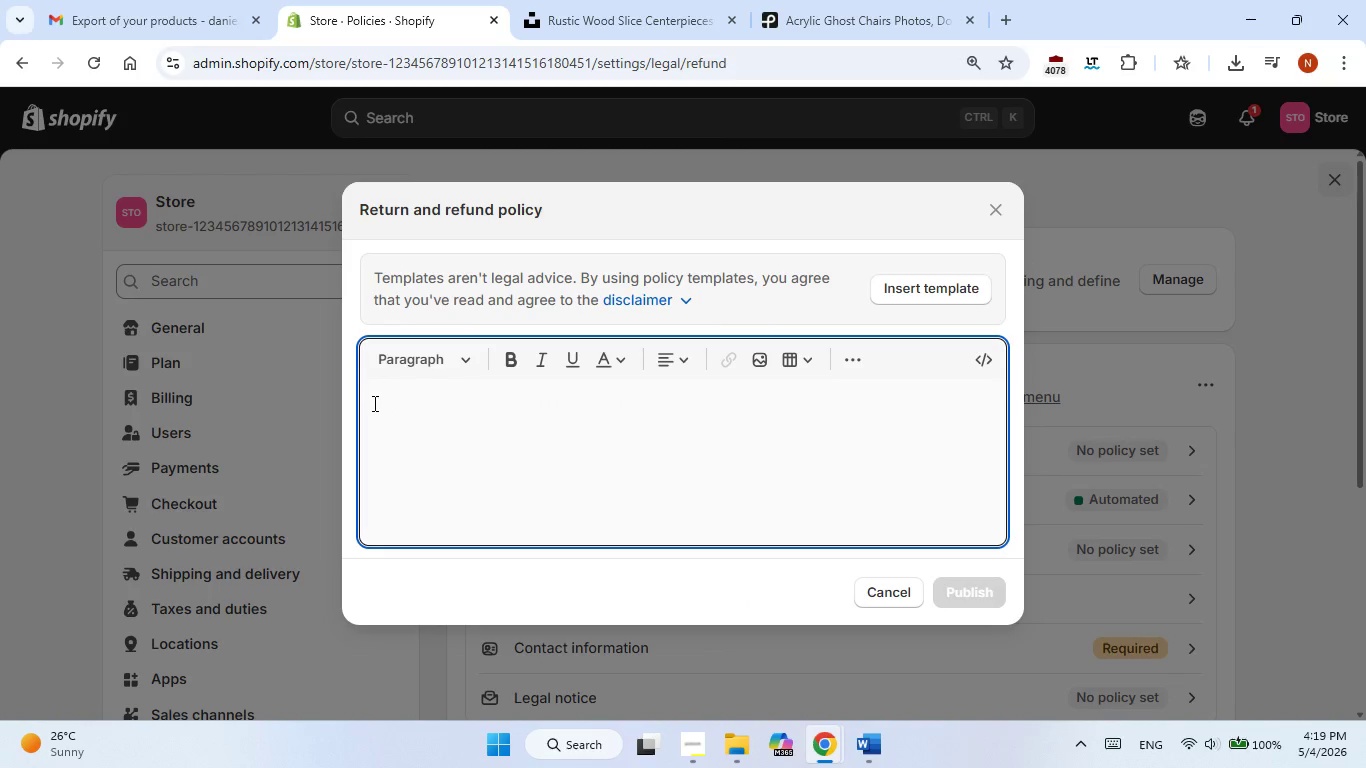 
right_click([373, 403])
 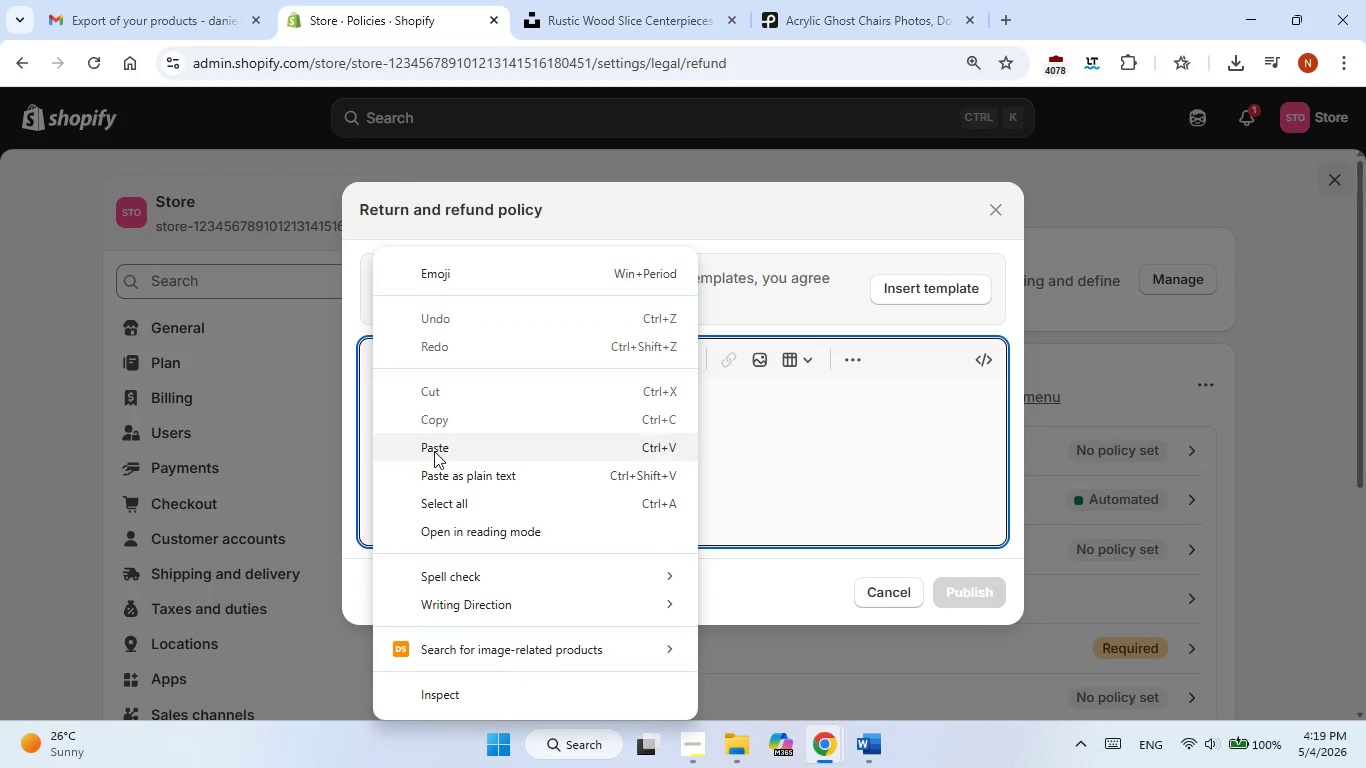 
left_click([435, 454])
 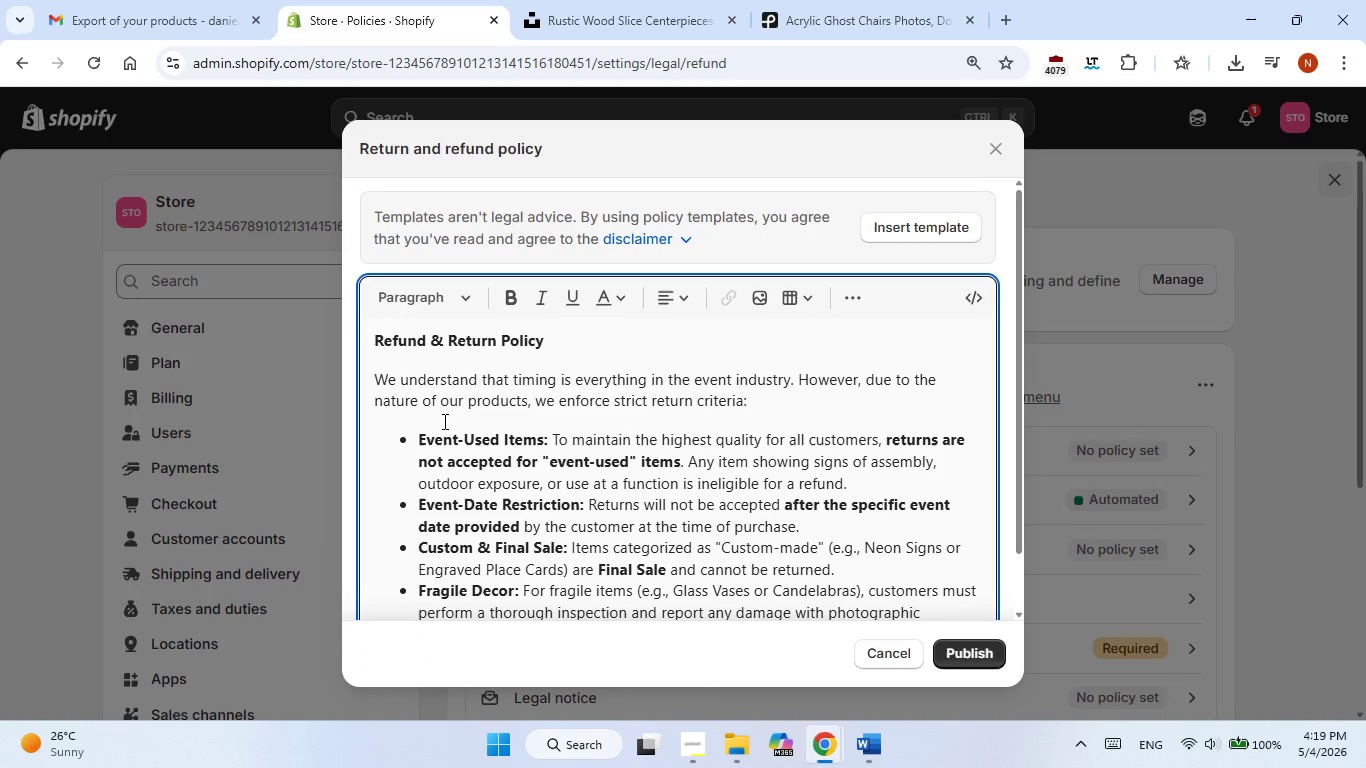 
scroll: coordinate [600, 483], scroll_direction: down, amount: 14.0
 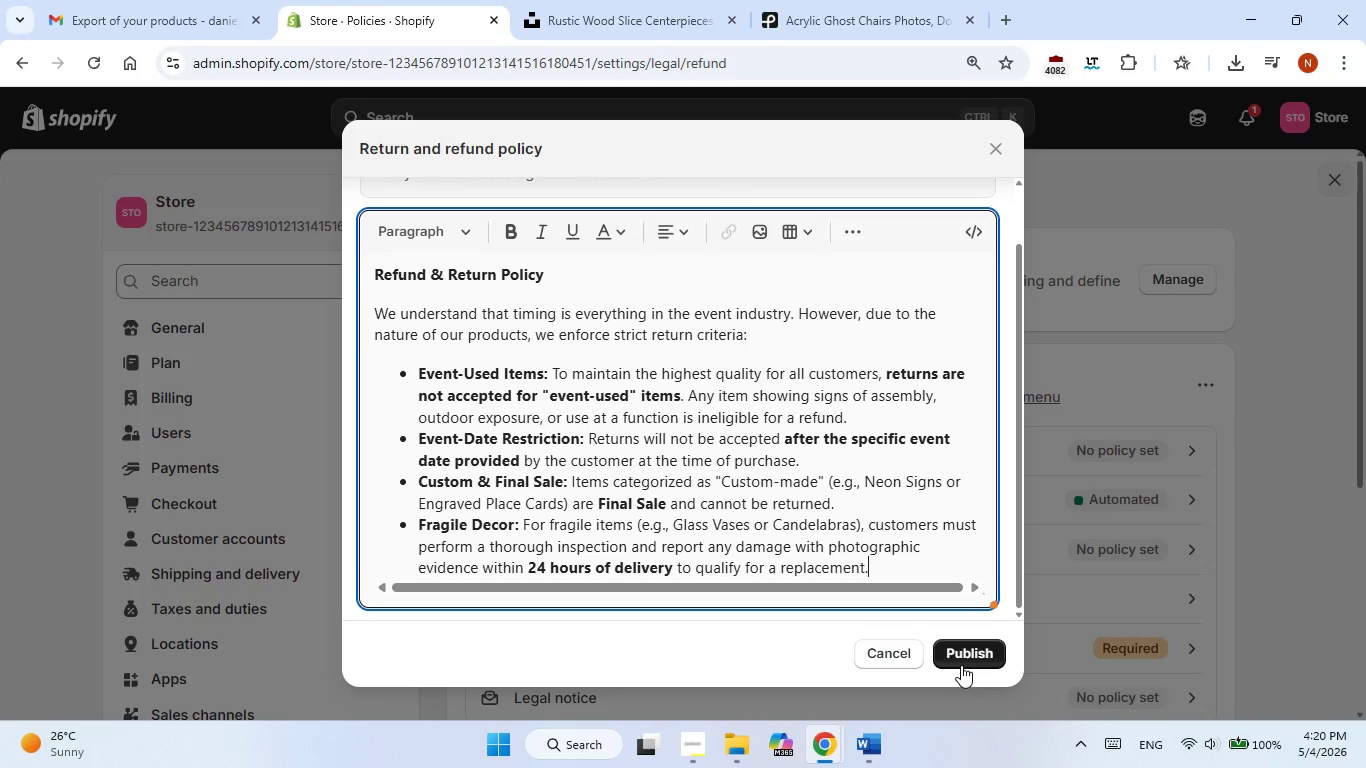 
left_click([971, 656])
 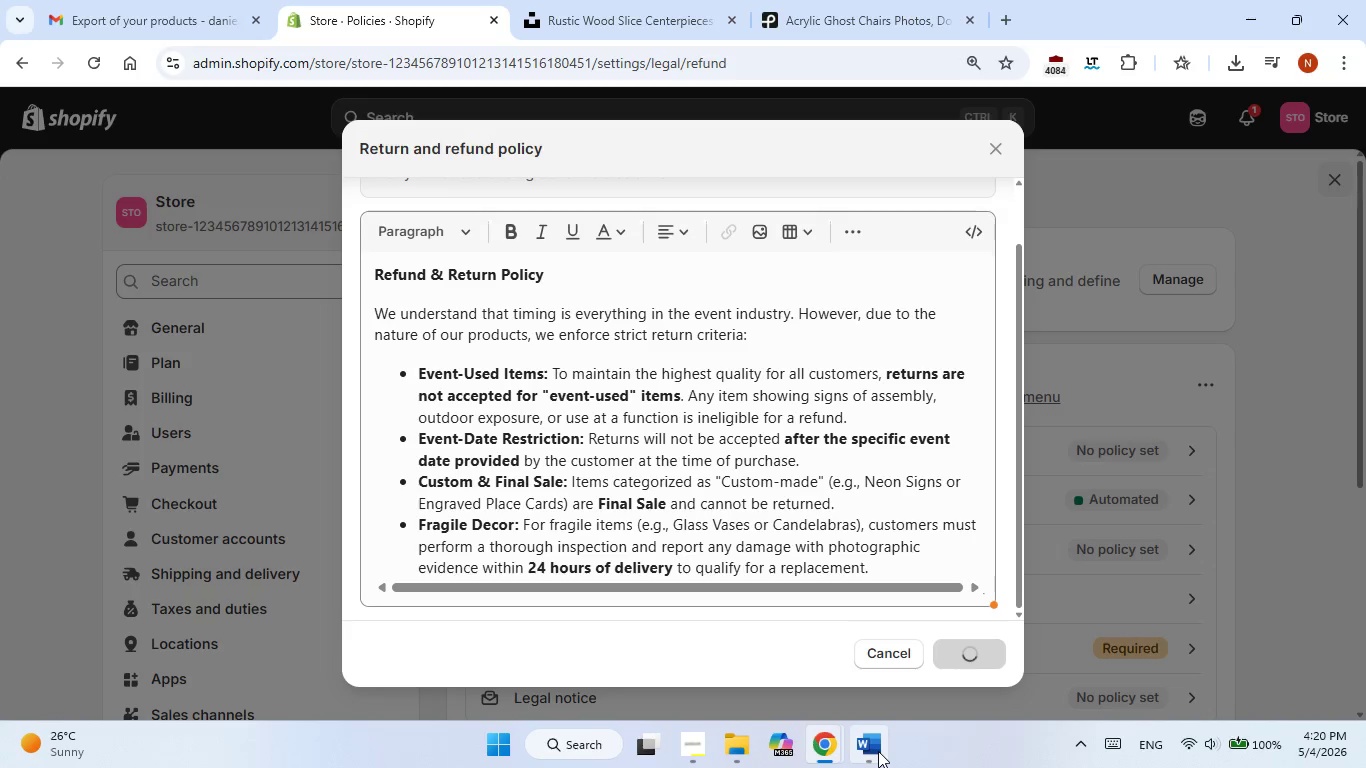 
left_click([878, 751])
 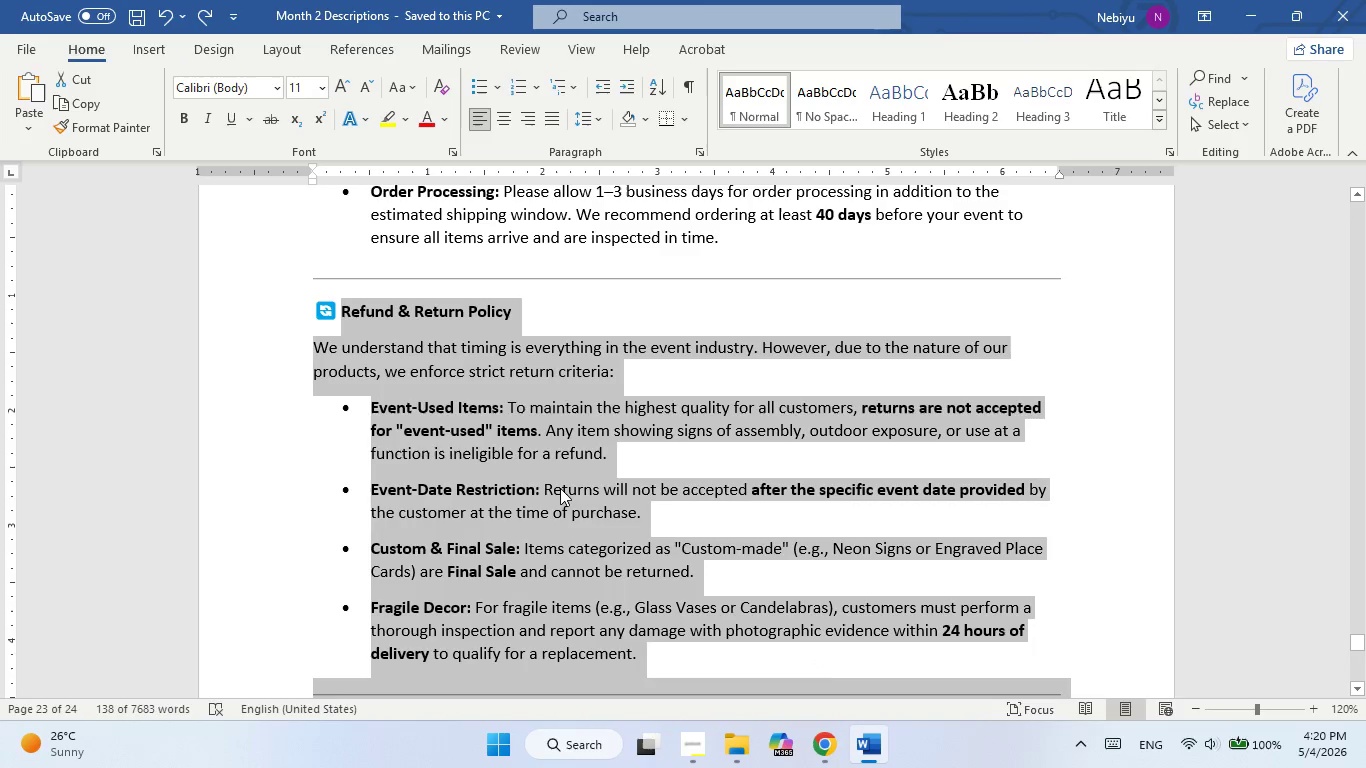 
scroll: coordinate [558, 490], scroll_direction: down, amount: 6.0
 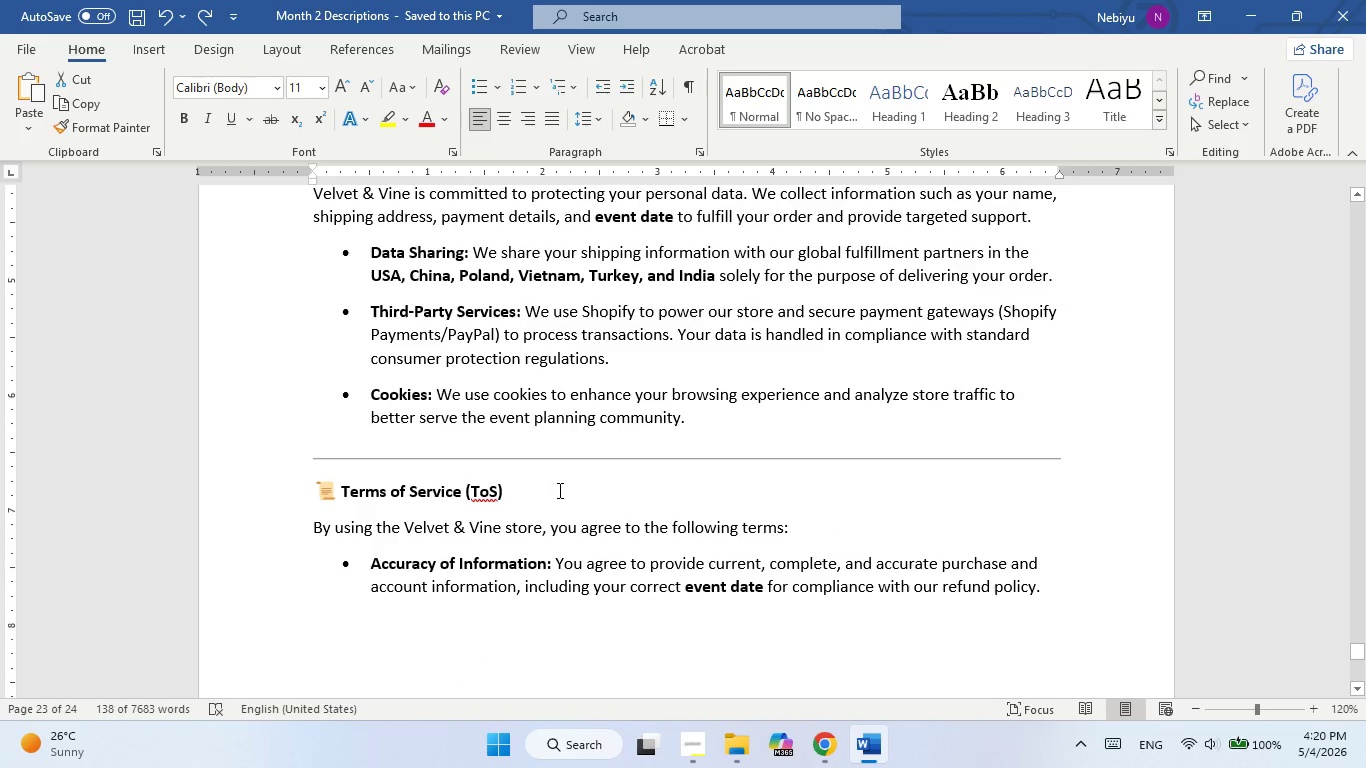 
scroll: coordinate [558, 490], scroll_direction: up, amount: 1.0
 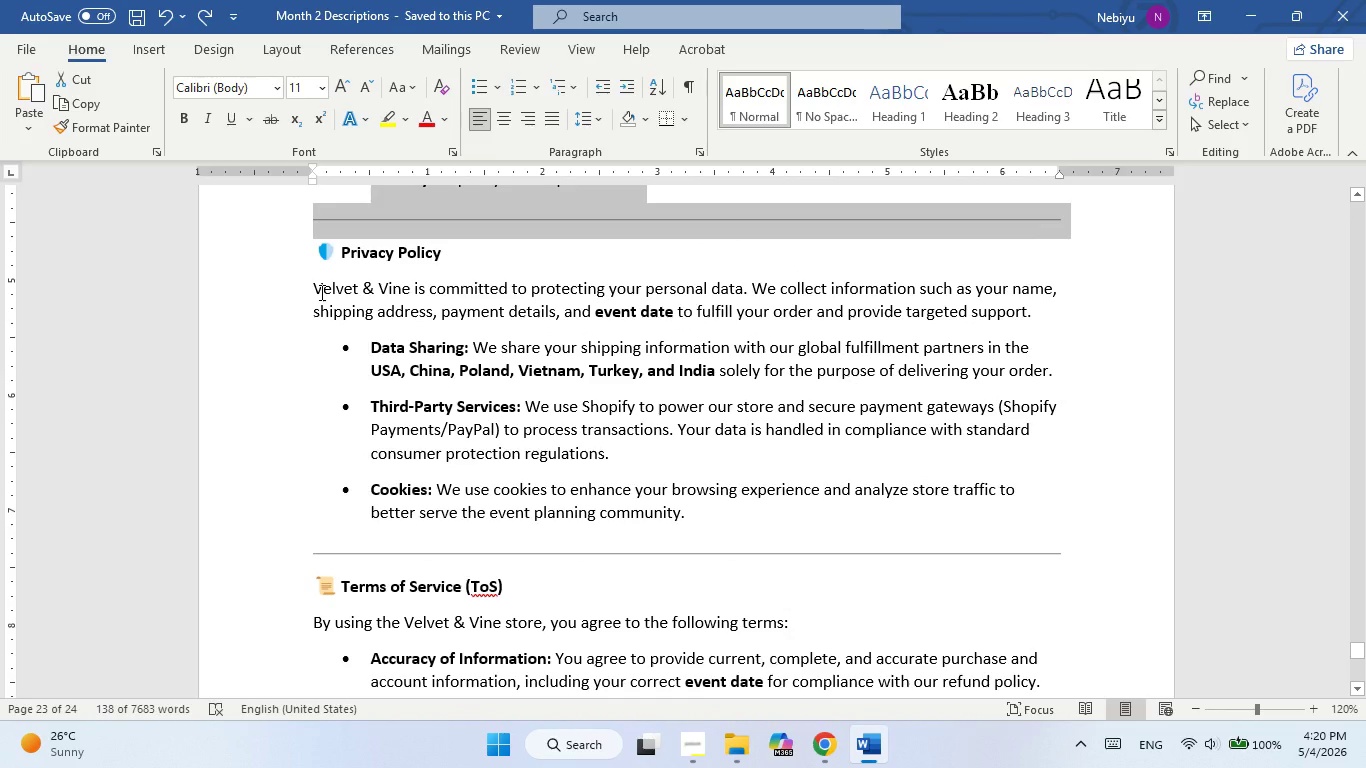 
left_click_drag(start_coordinate=[313, 283], to_coordinate=[715, 504])
 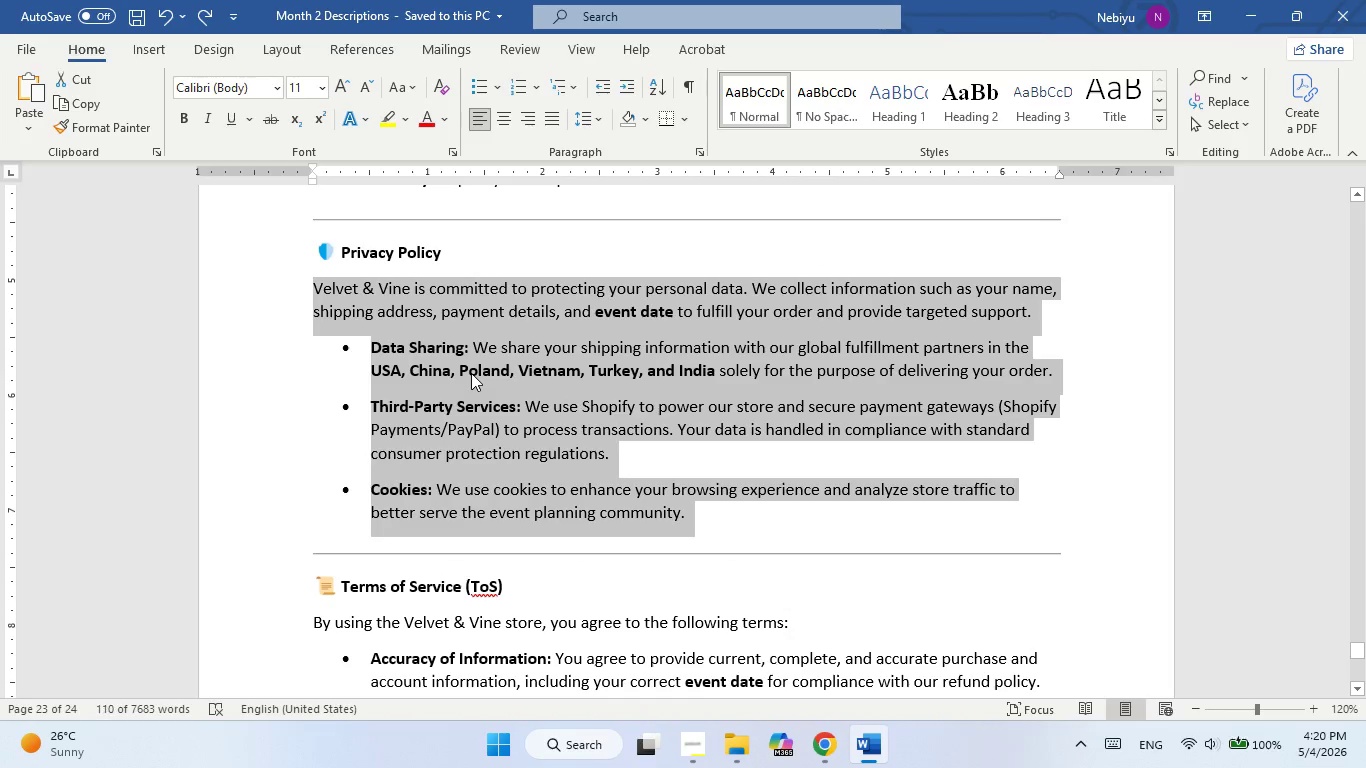 
right_click([471, 373])
 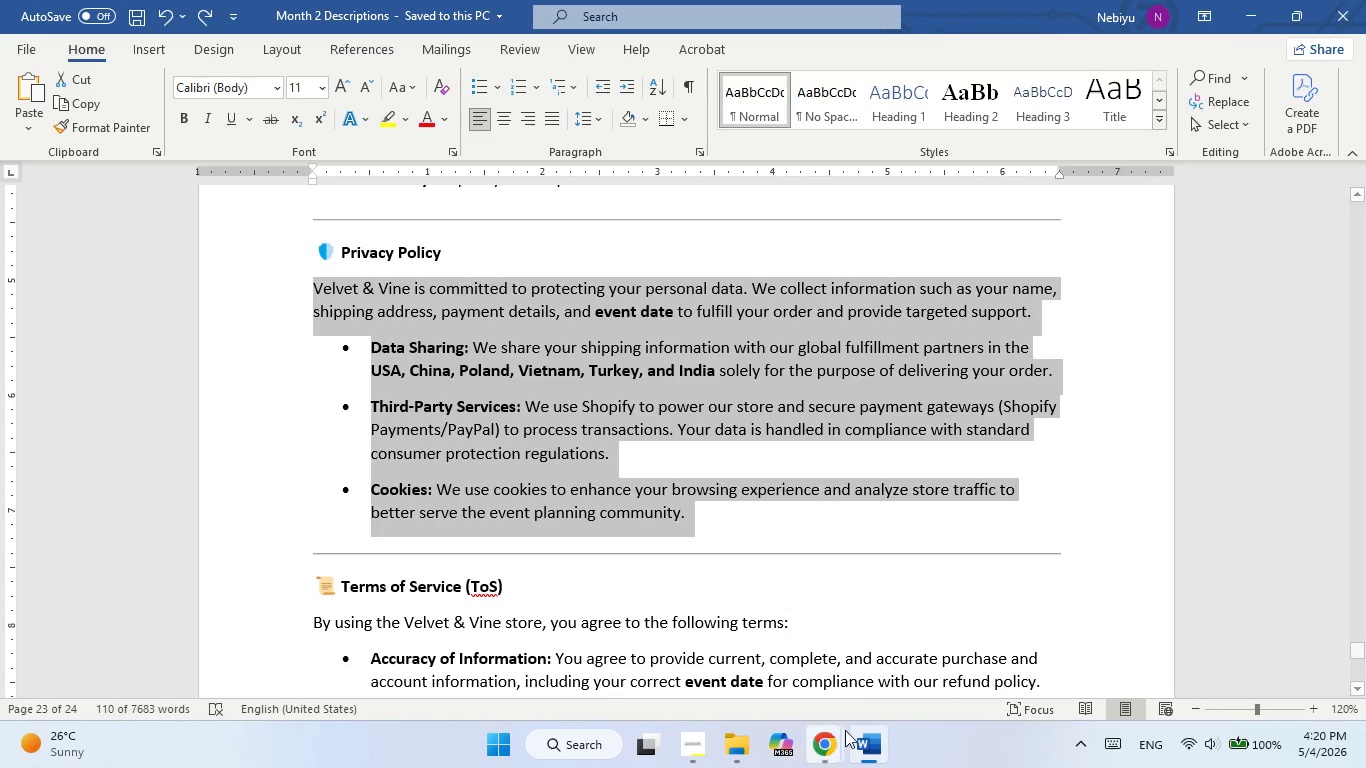 
left_click_drag(start_coordinate=[854, 737], to_coordinate=[854, 744])
 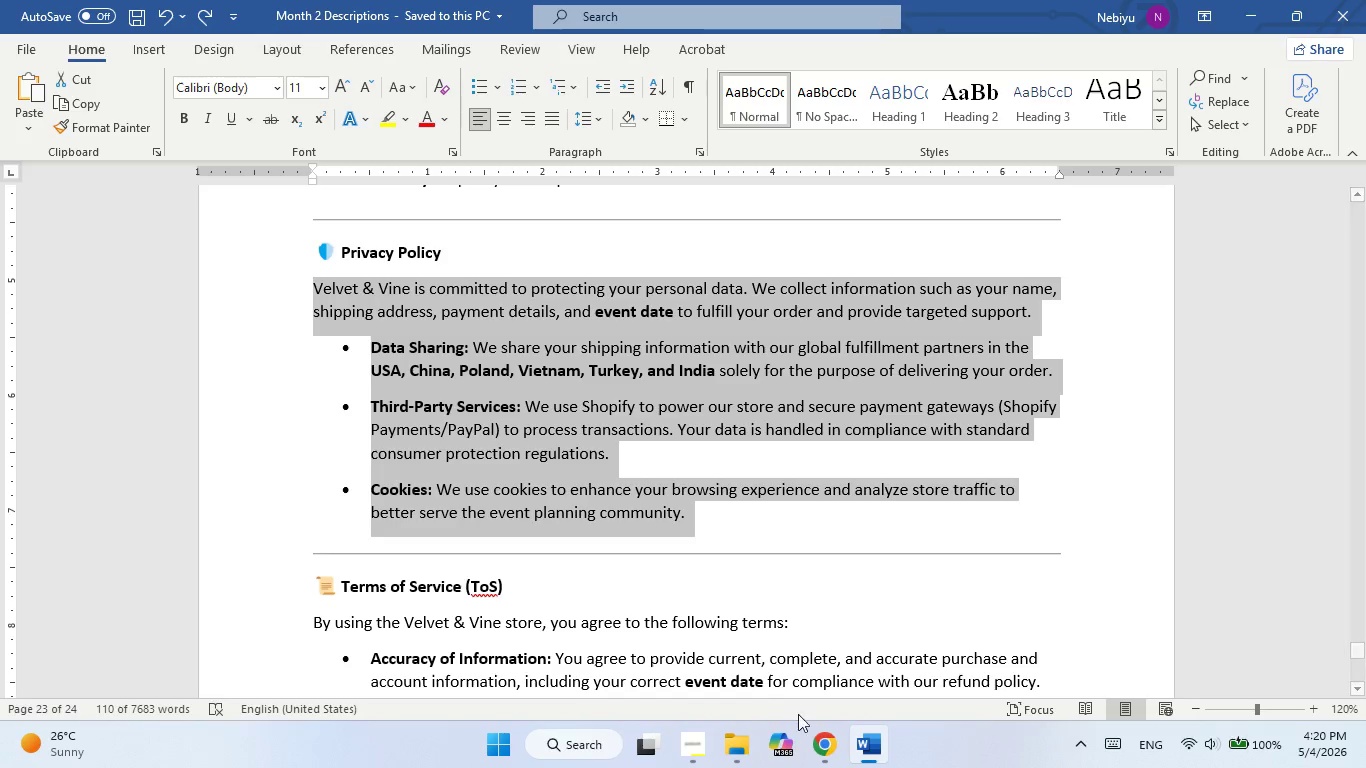 
left_click([855, 743])
 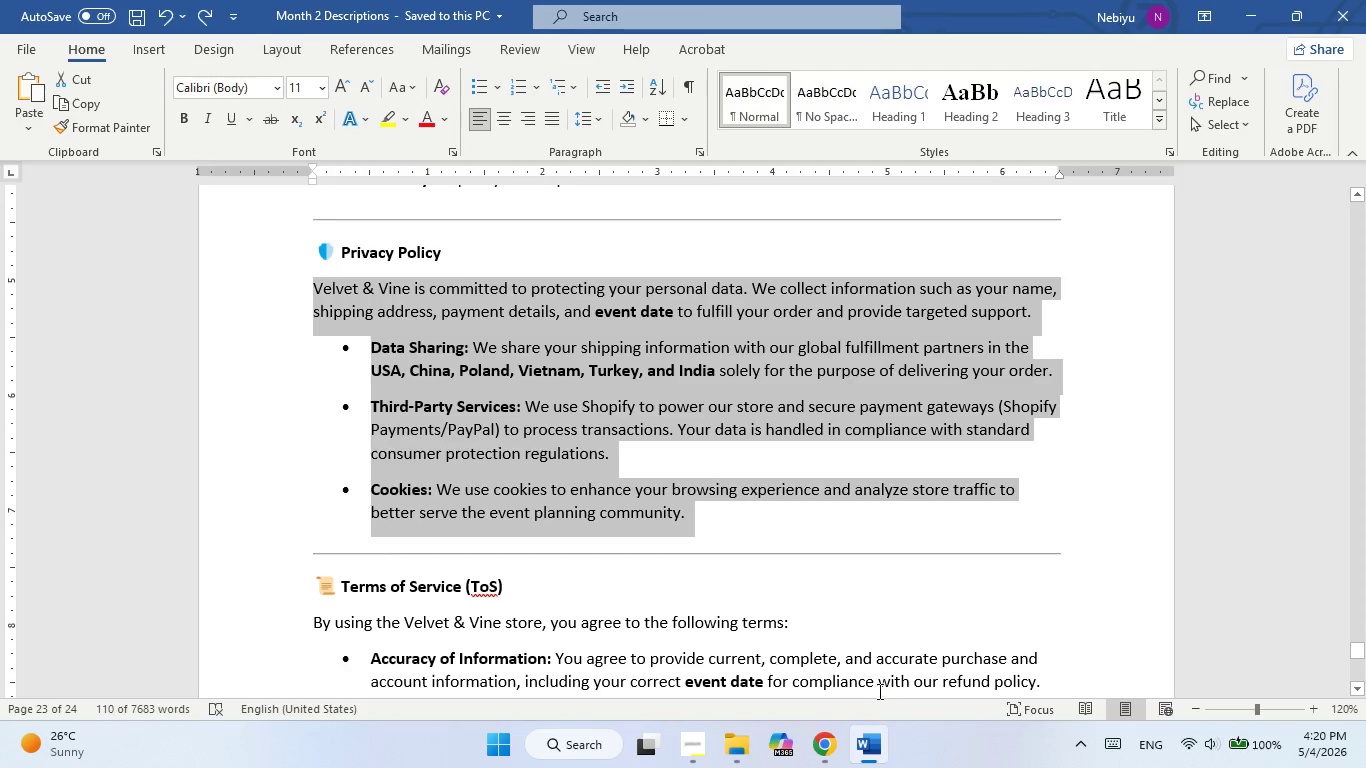 
wait(6.23)
 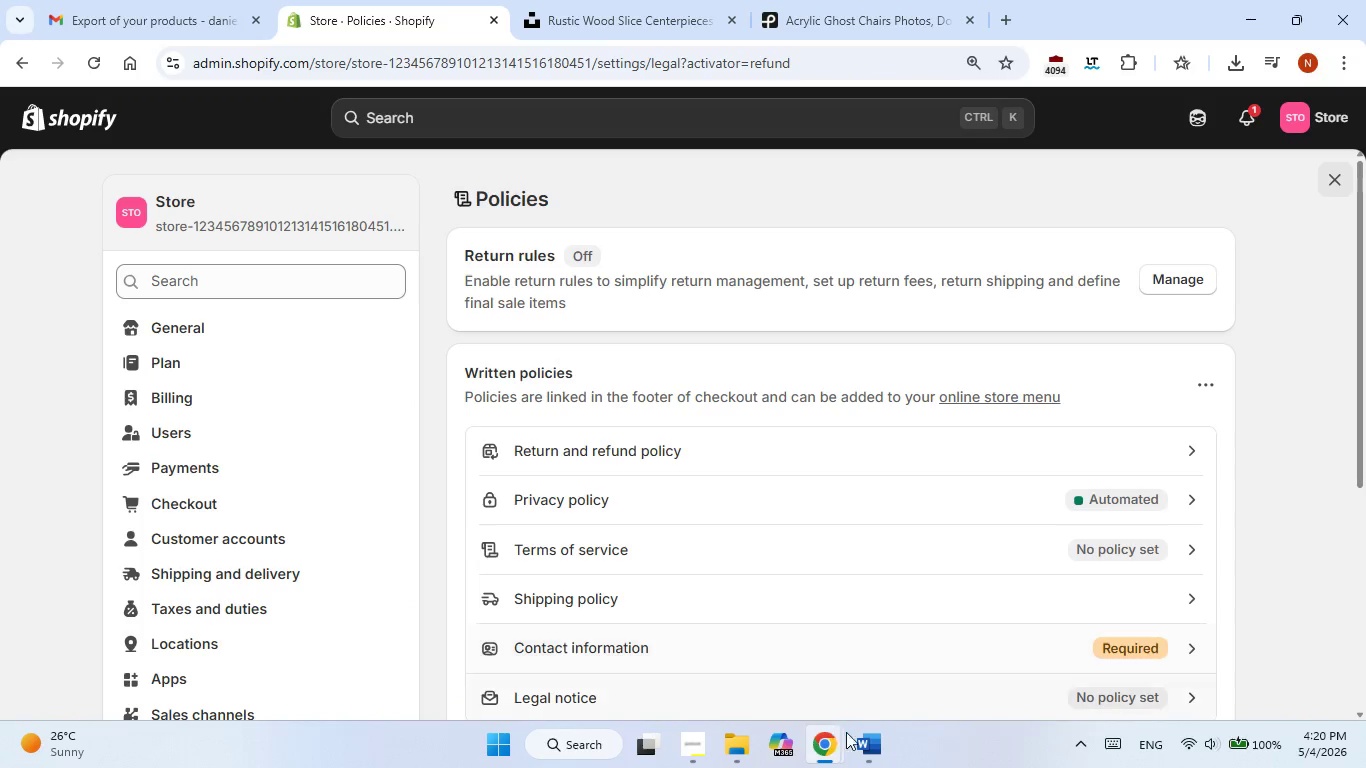 
right_click([540, 403])
 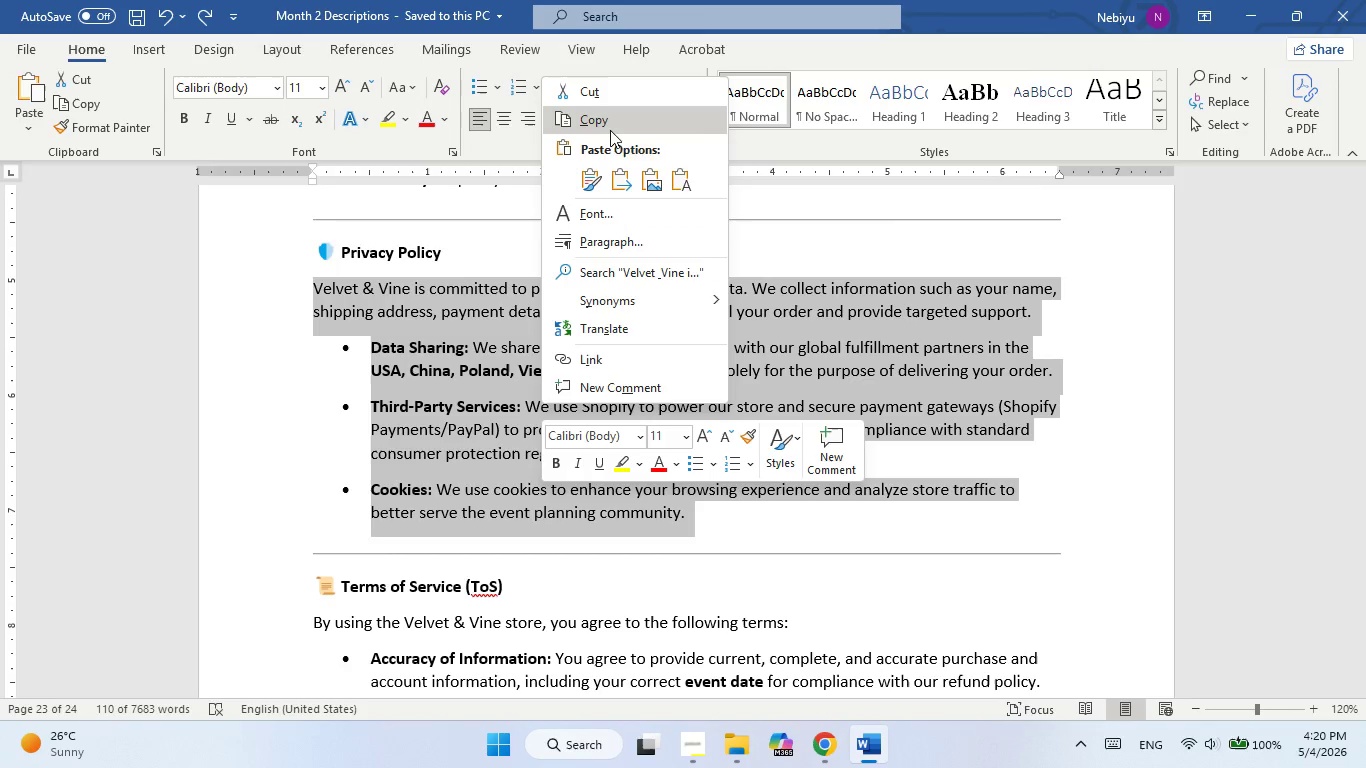 
left_click([610, 125])
 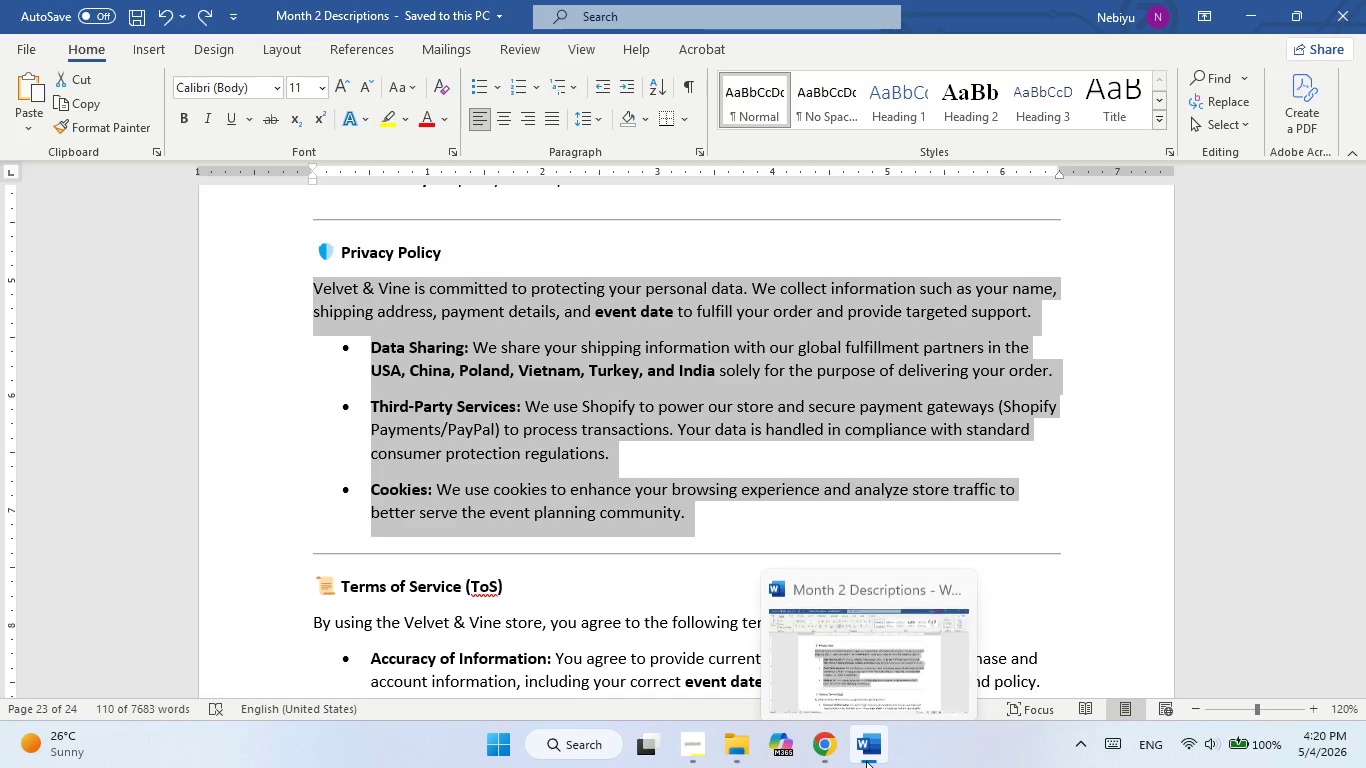 
left_click([866, 761])
 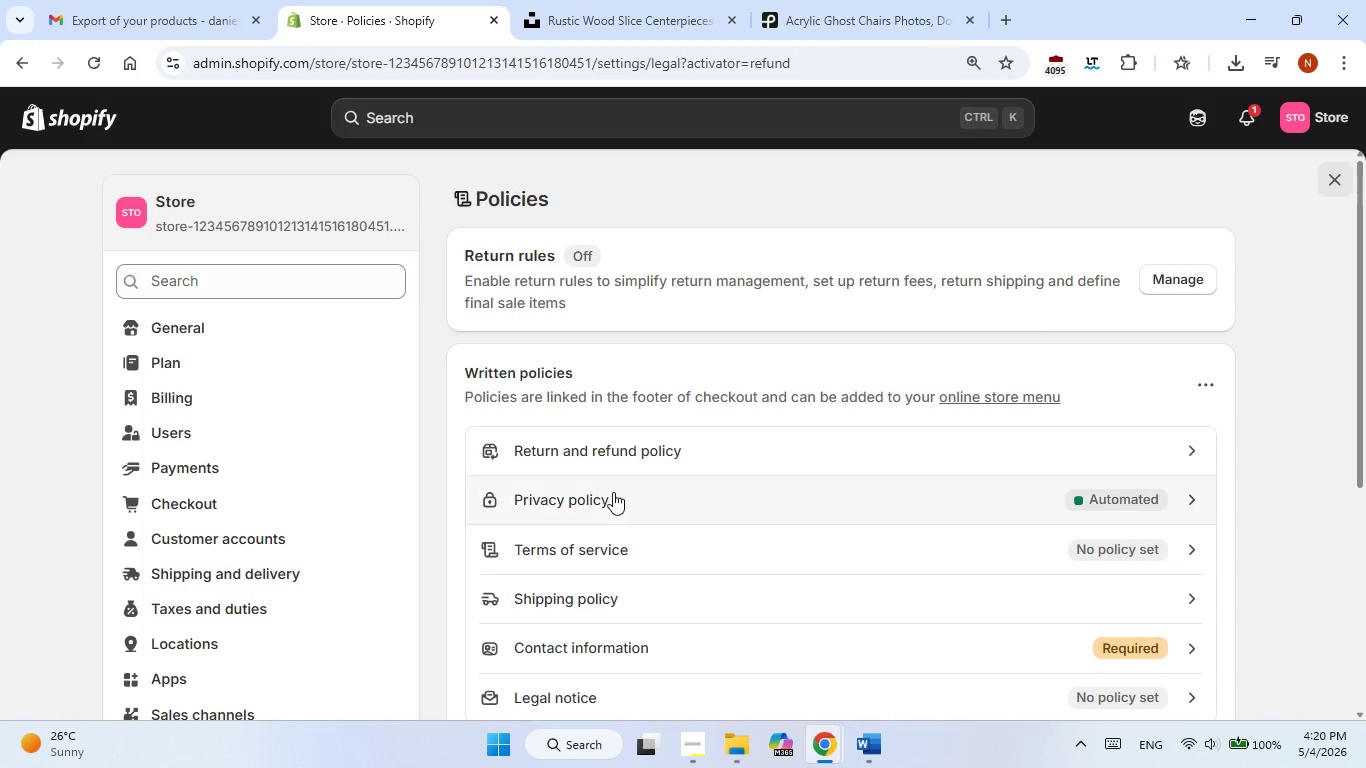 
left_click([613, 492])
 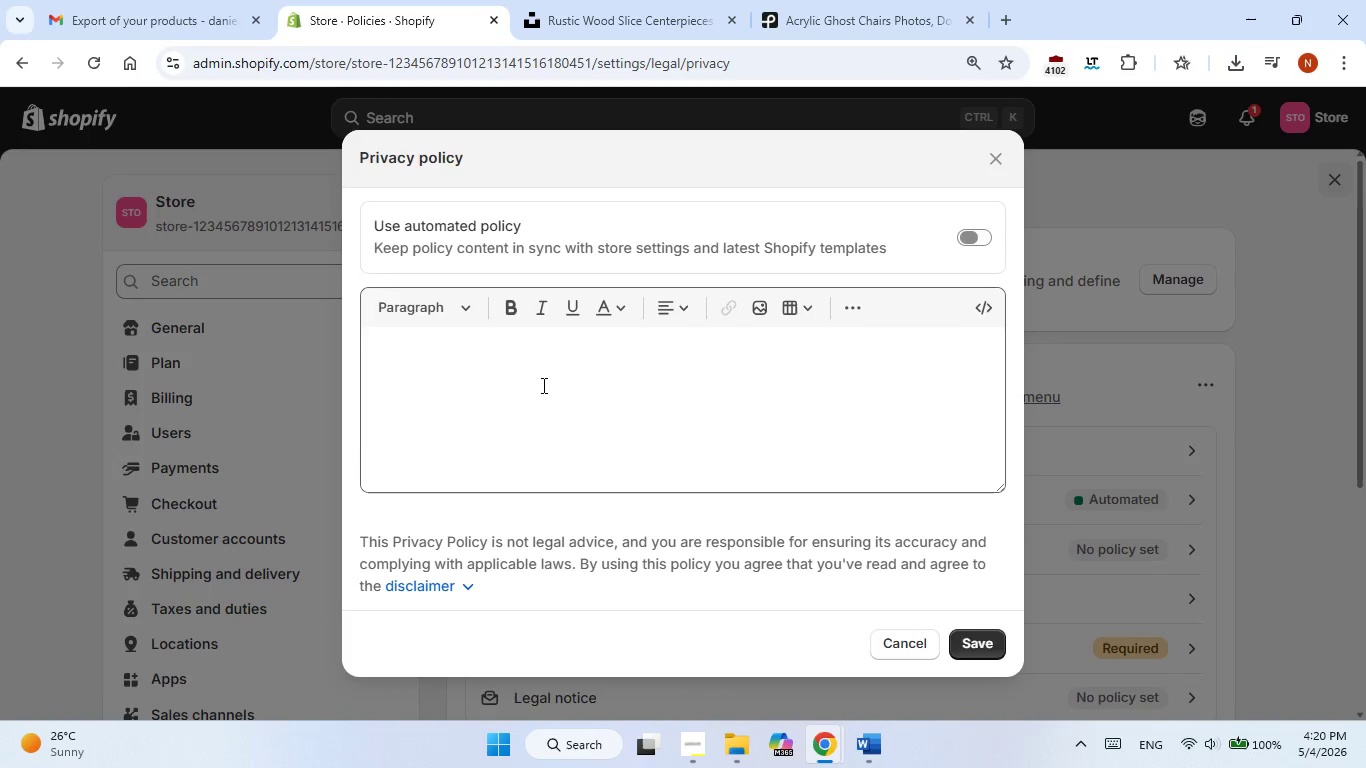 
double_click([542, 385])
 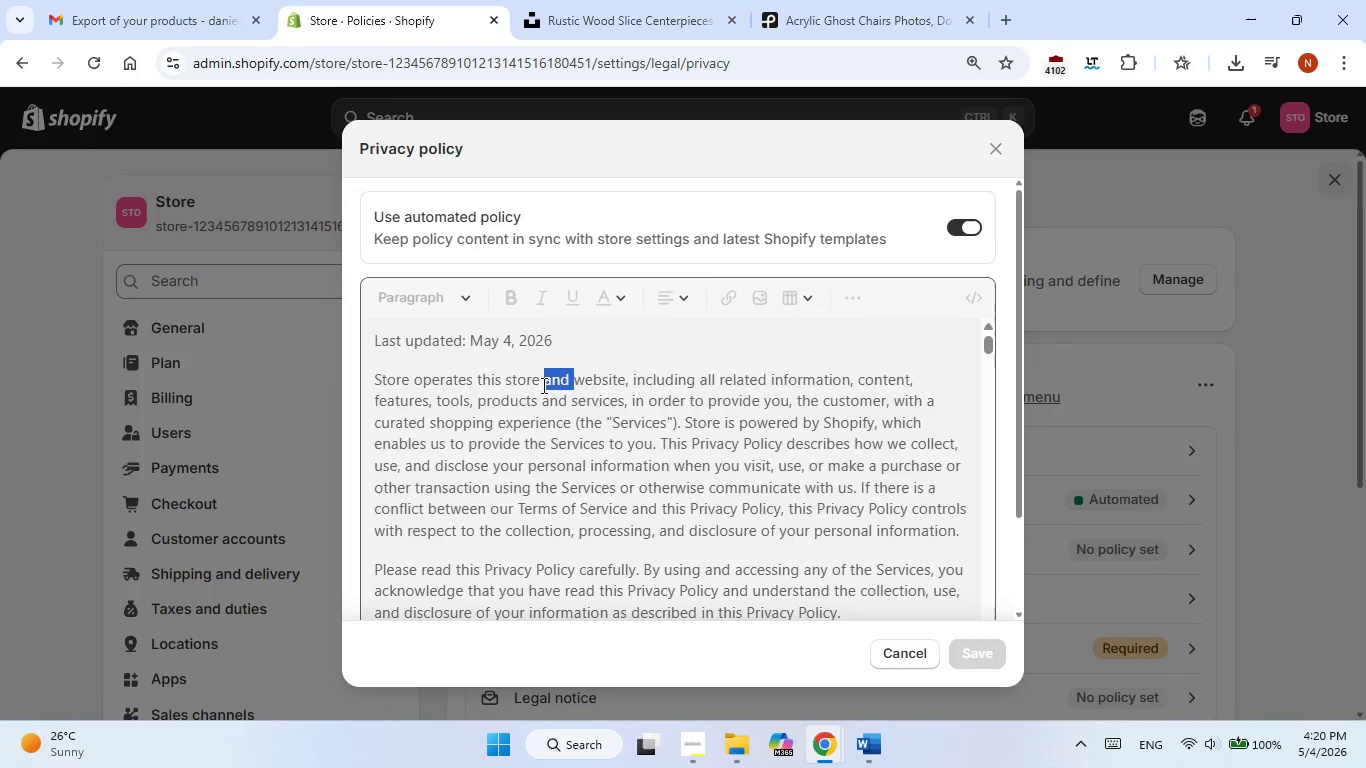 
triple_click([542, 385])
 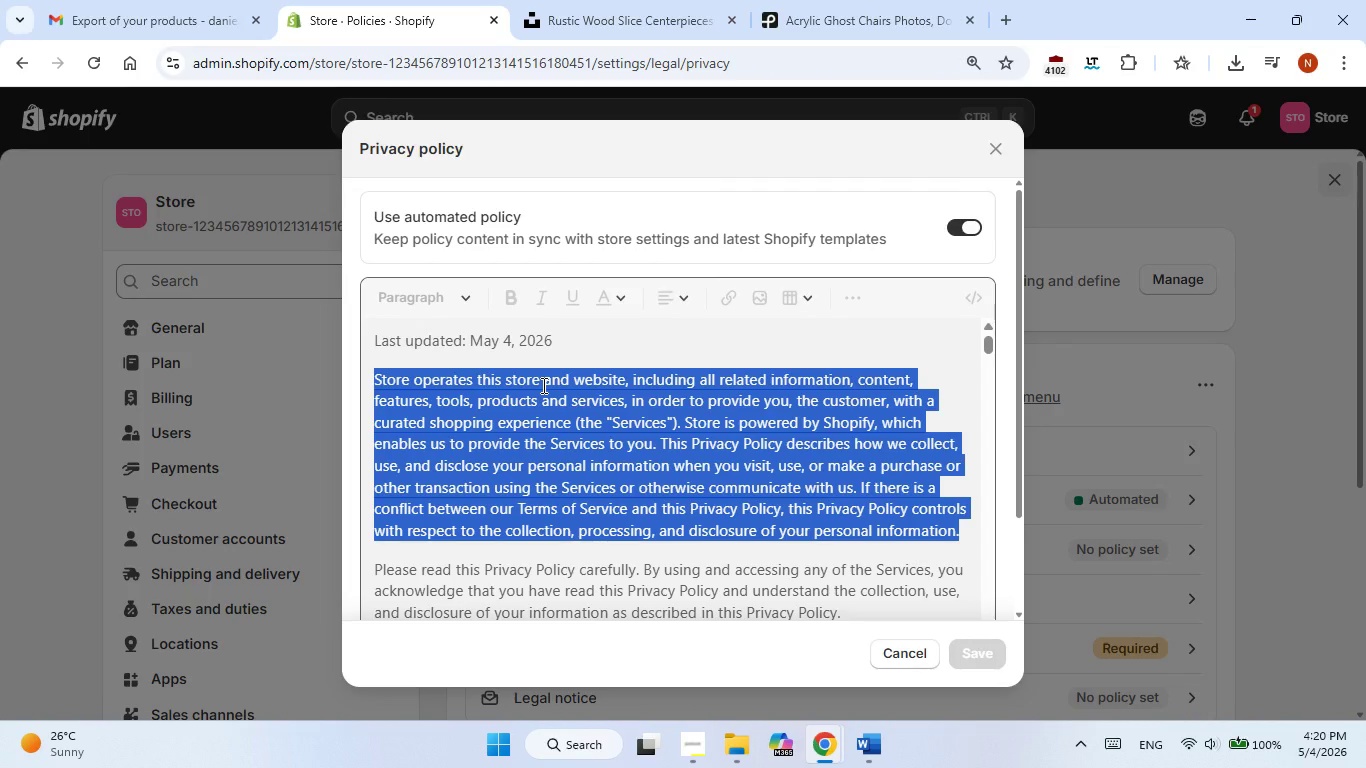 
triple_click([542, 385])
 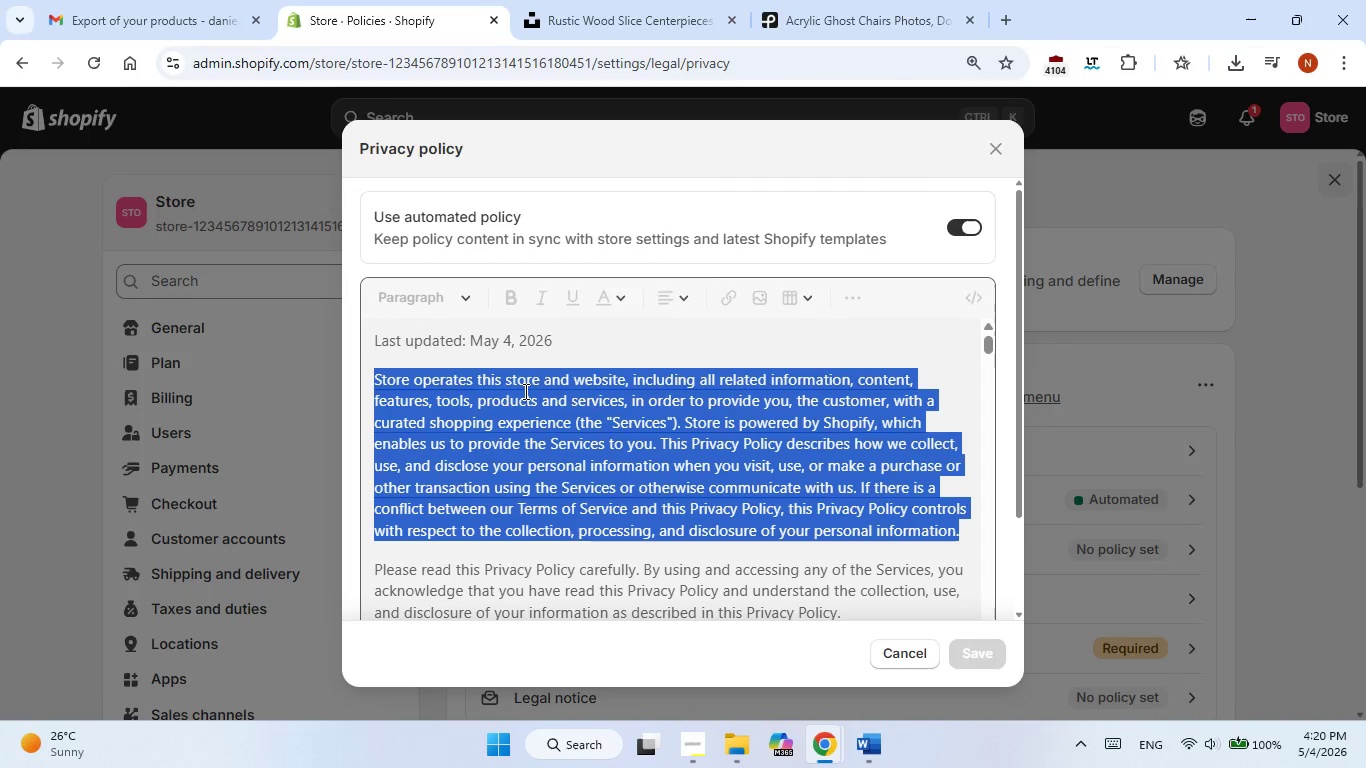 
key(Control+A)
 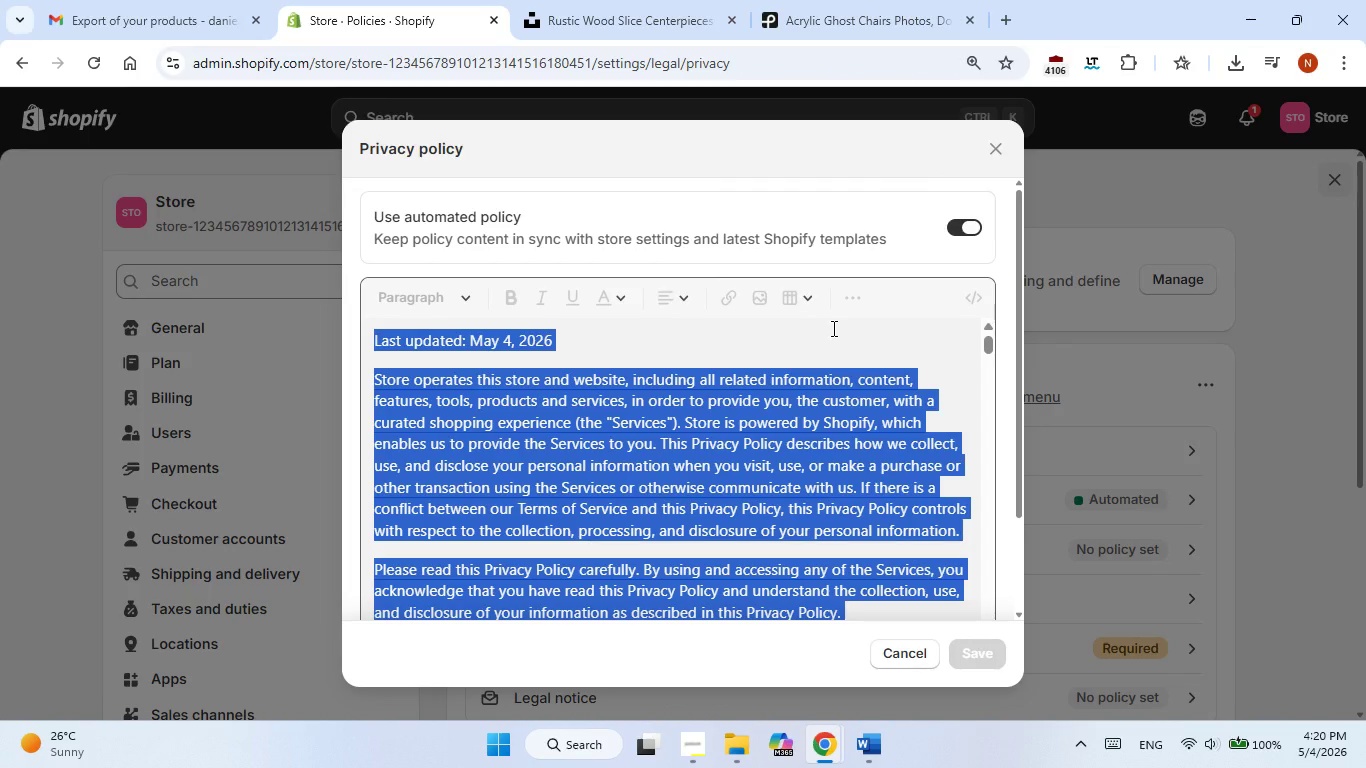 
key(Backspace)
 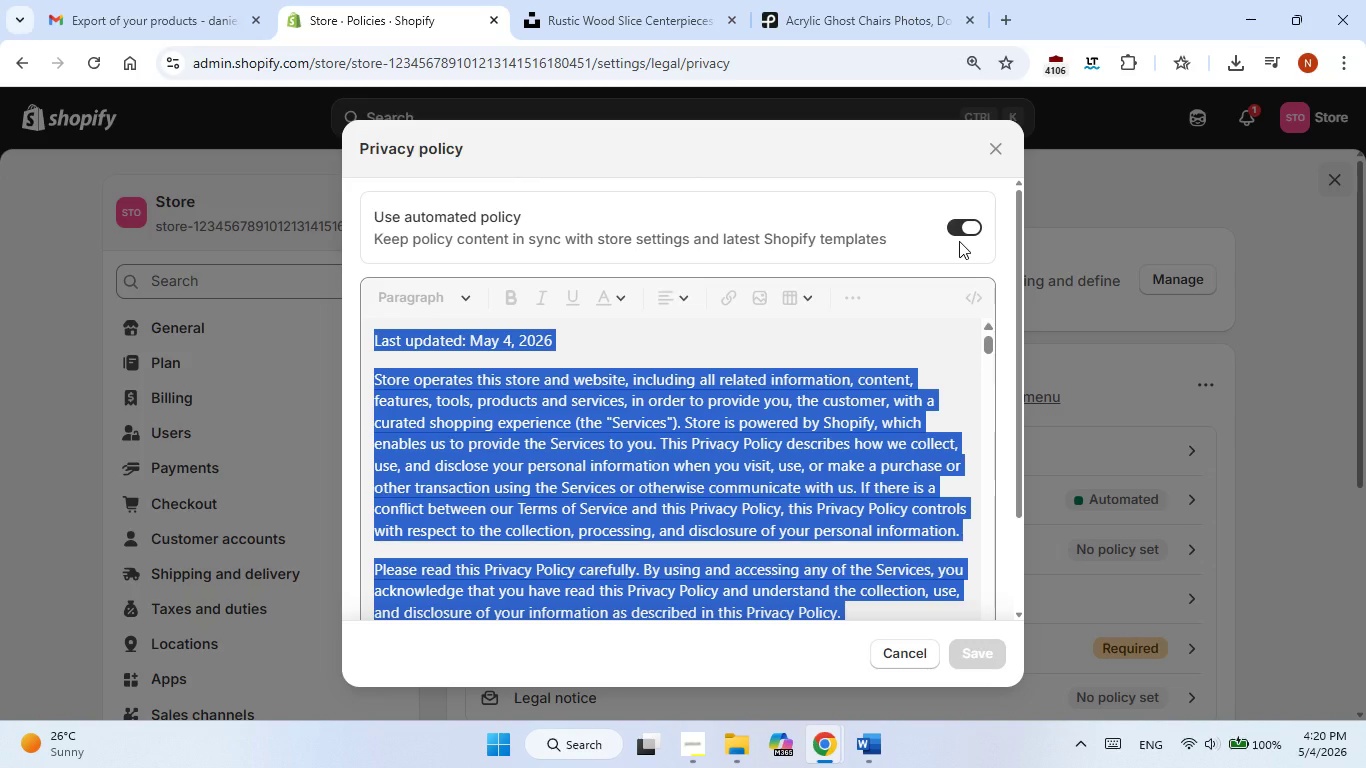 
left_click([966, 231])
 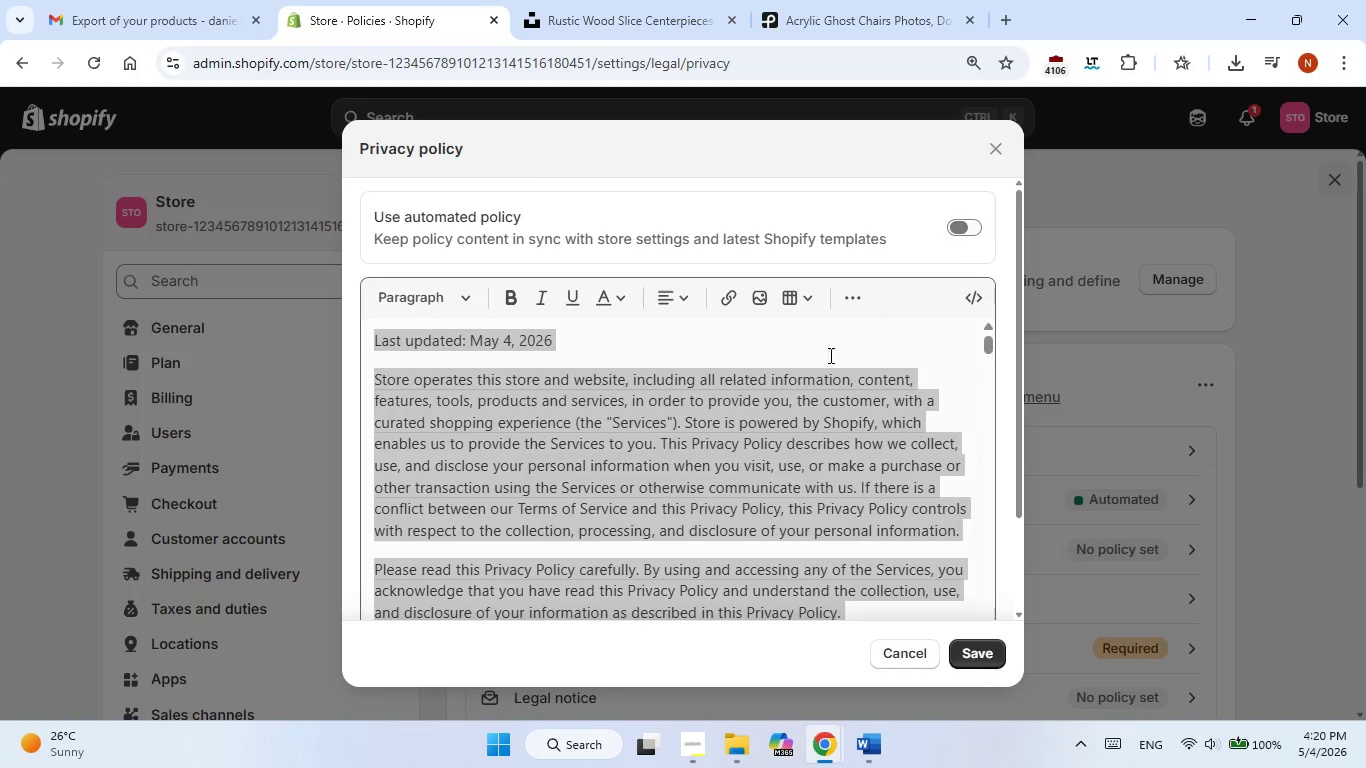 
left_click_drag(start_coordinate=[765, 401], to_coordinate=[764, 414])
 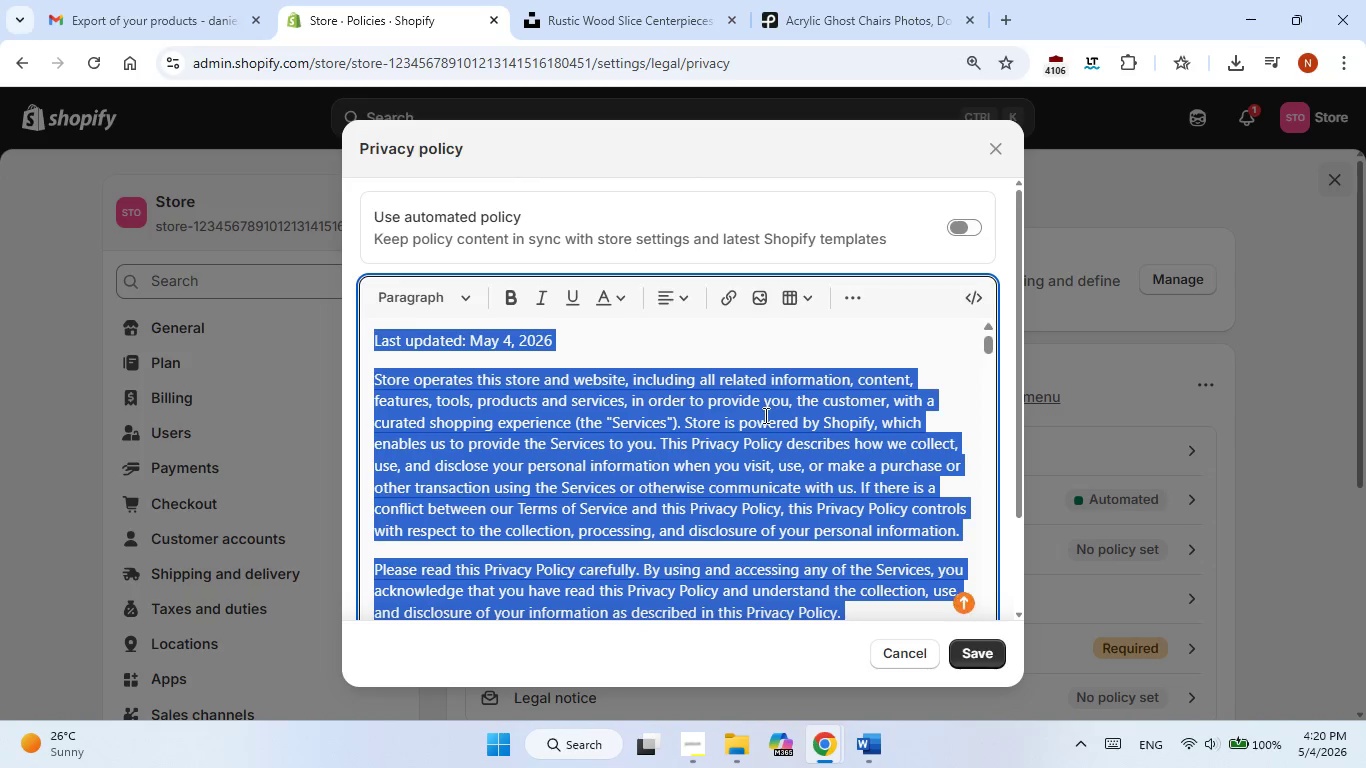 
double_click([764, 415])
 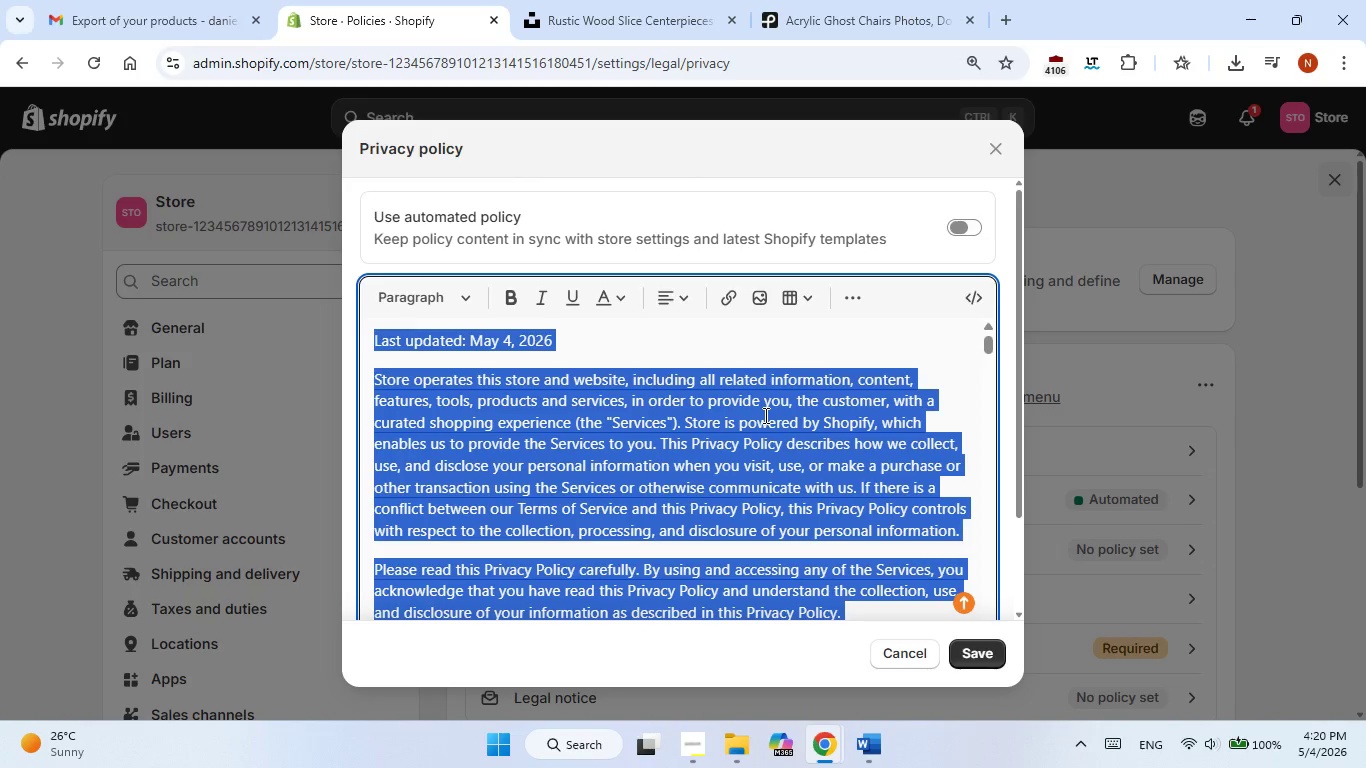 
triple_click([764, 415])
 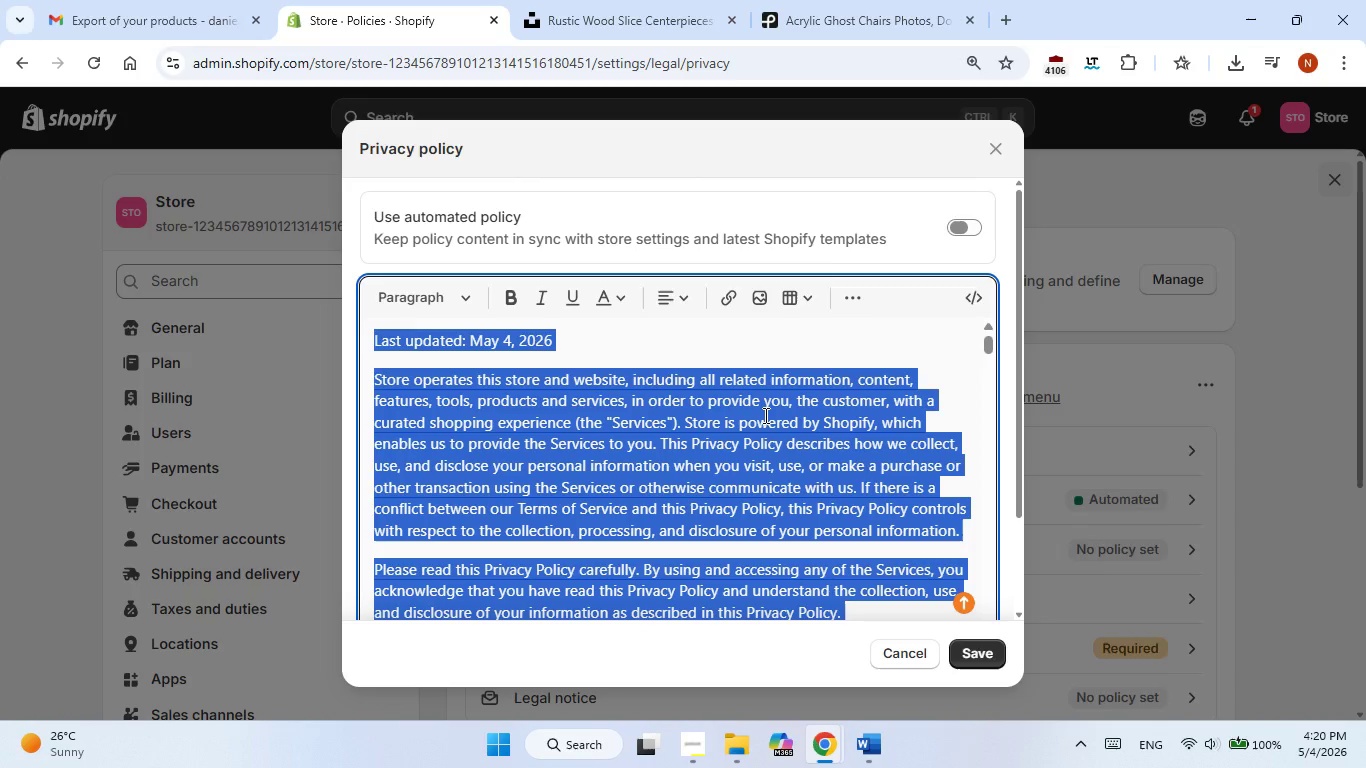 
right_click([764, 415])
 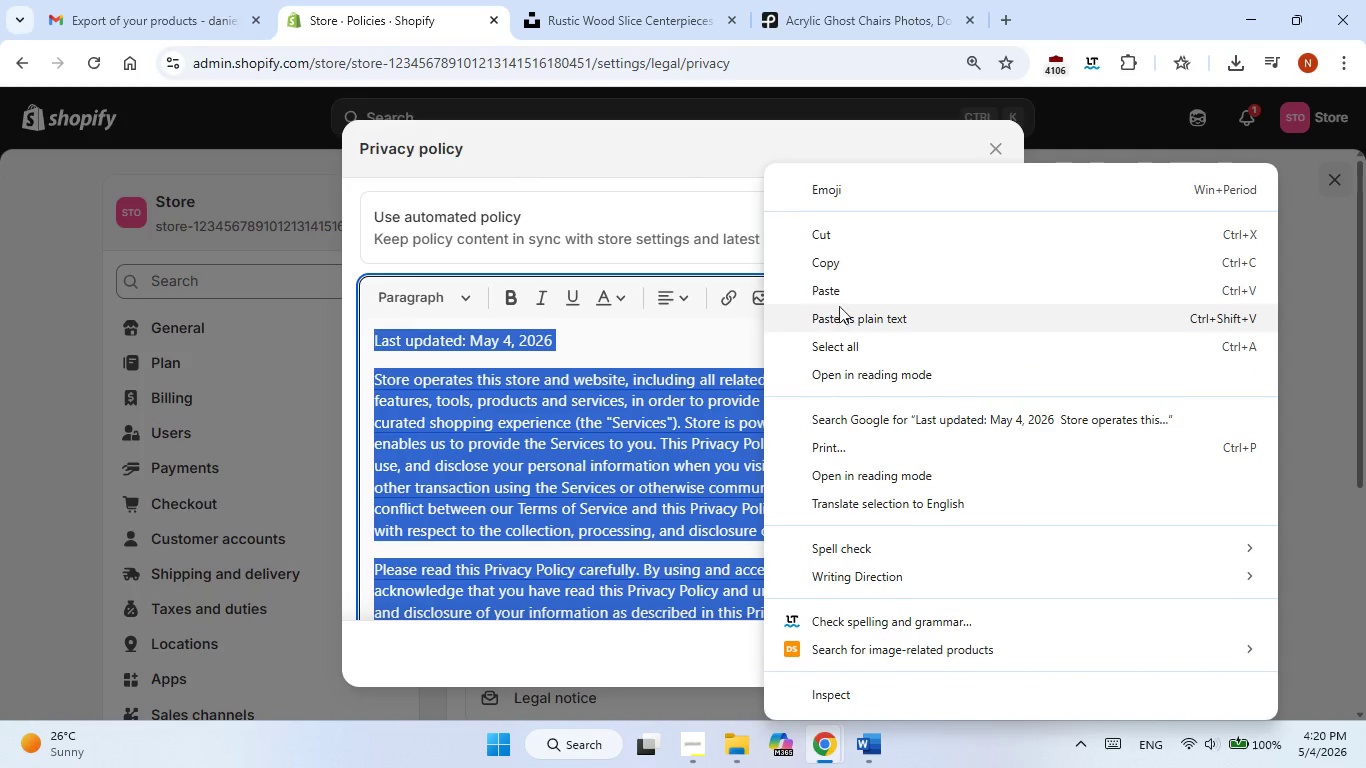 
left_click([834, 280])
 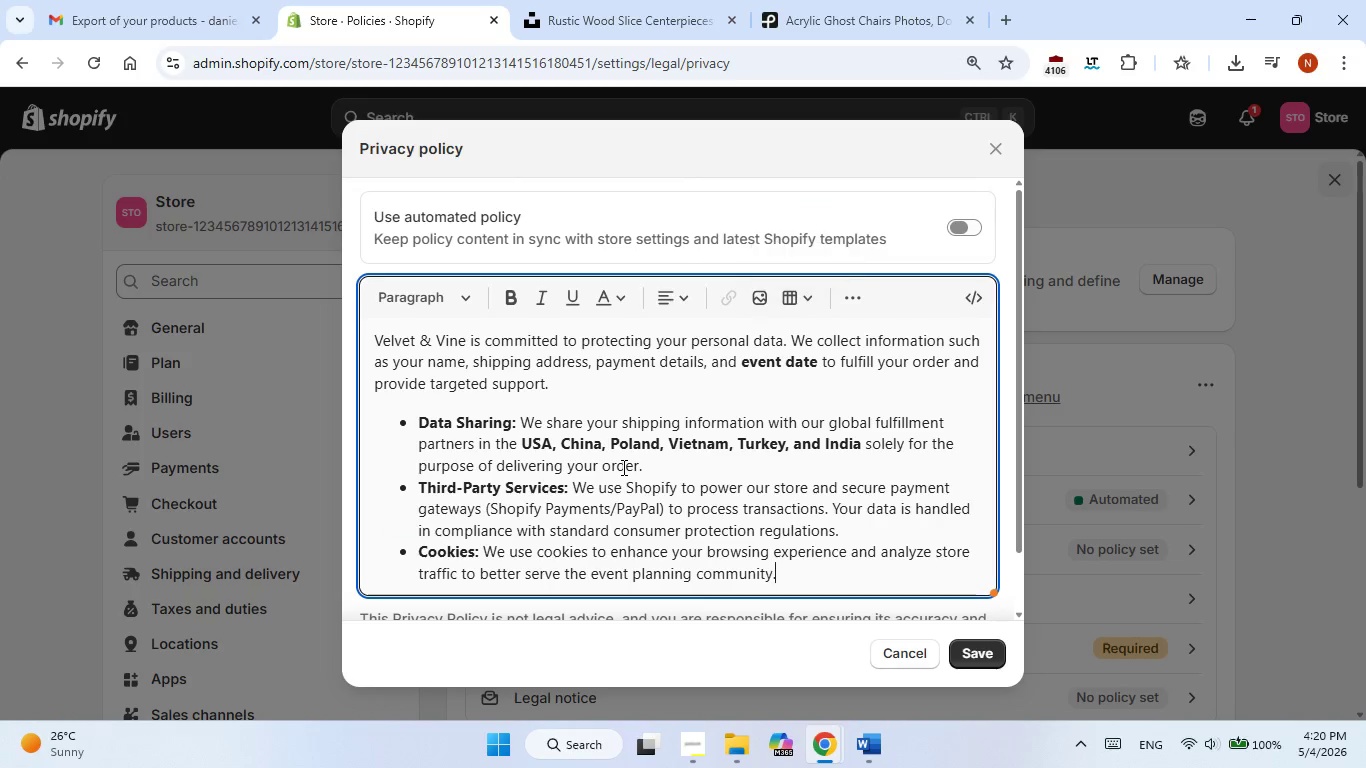 
scroll: coordinate [621, 472], scroll_direction: down, amount: 5.0
 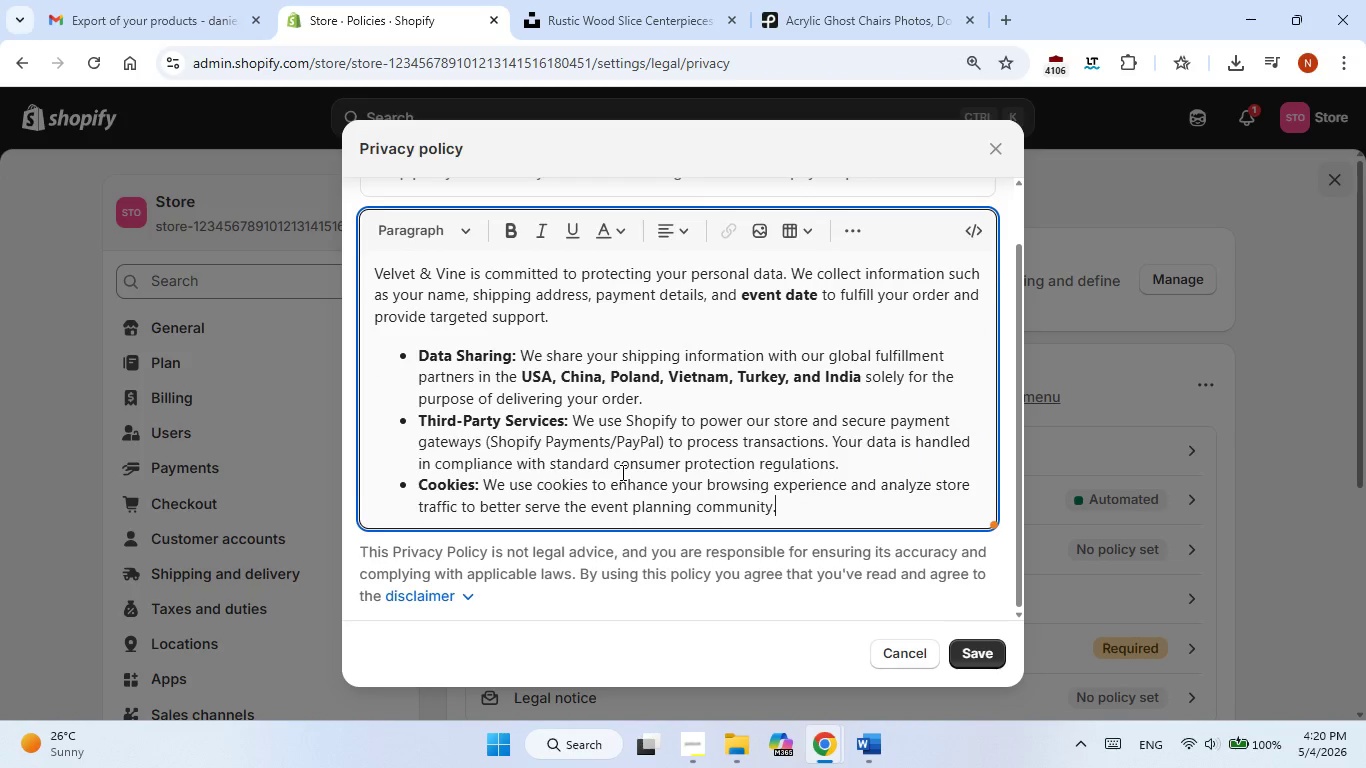 
scroll: coordinate [621, 472], scroll_direction: up, amount: 10.0
 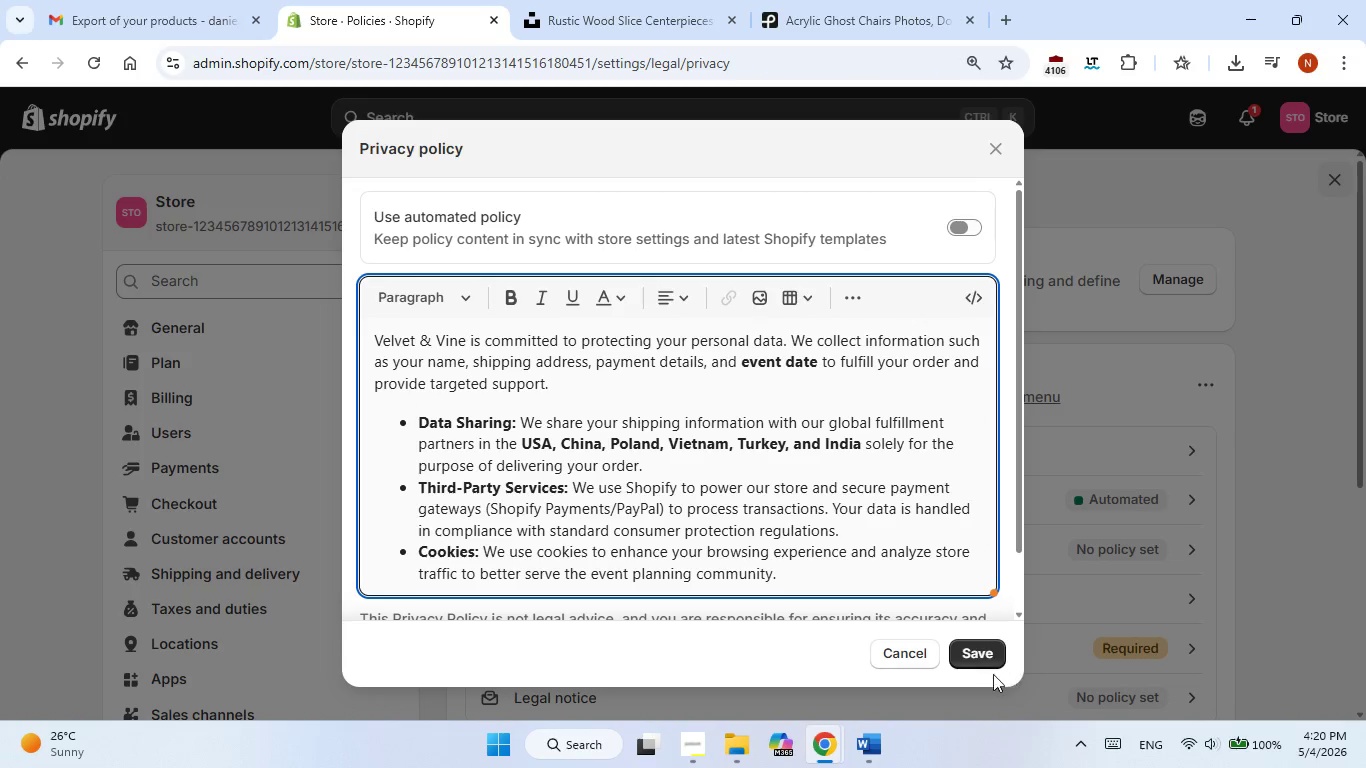 
left_click([977, 659])
 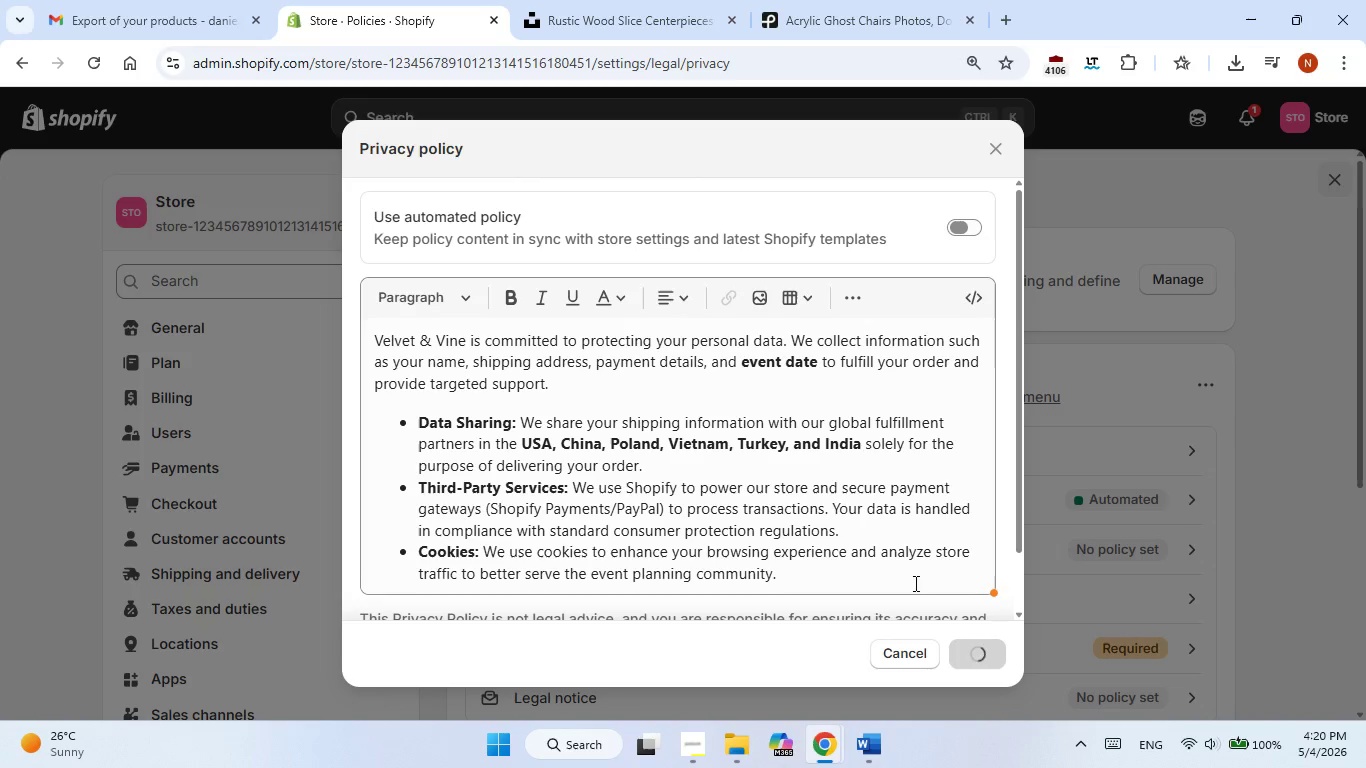 
mouse_move([746, 507])
 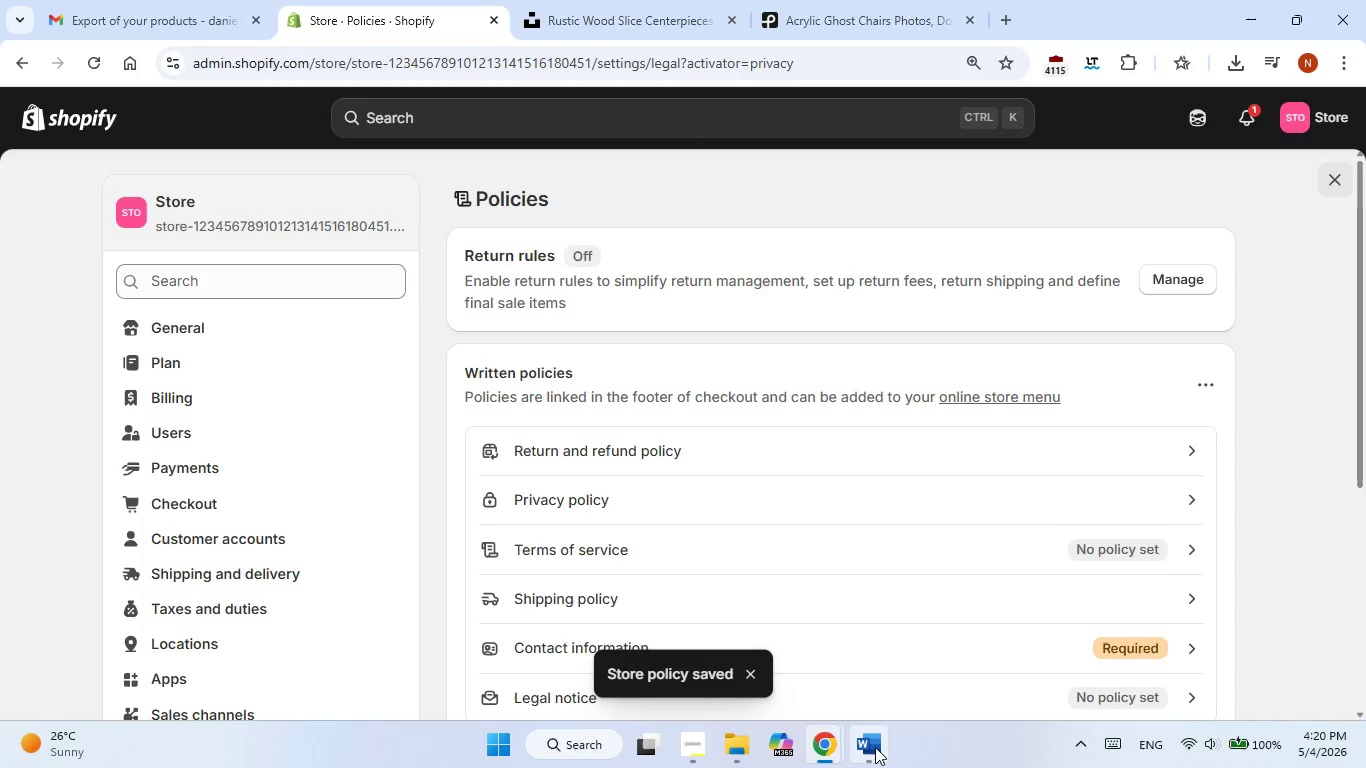 
left_click([875, 747])
 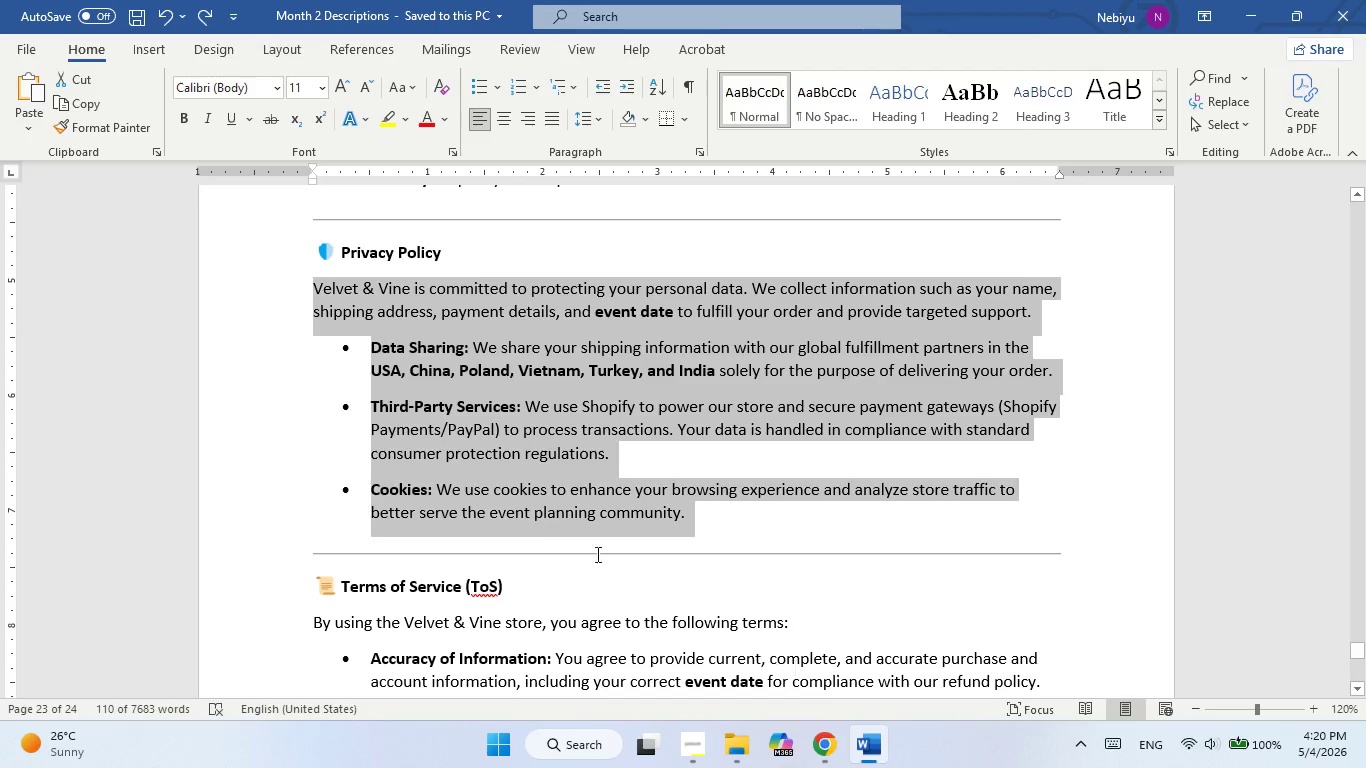 
scroll: coordinate [532, 521], scroll_direction: down, amount: 3.0
 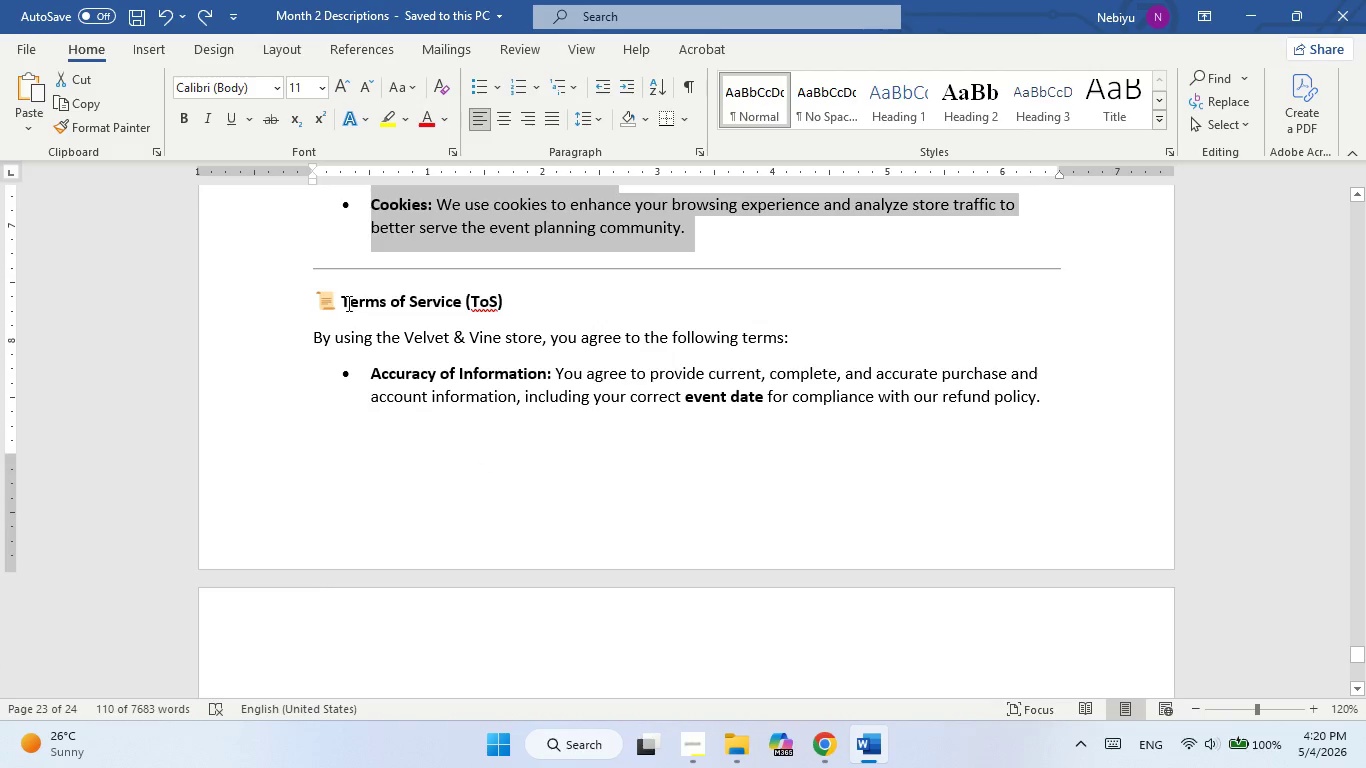 
left_click_drag(start_coordinate=[347, 303], to_coordinate=[1011, 416])
 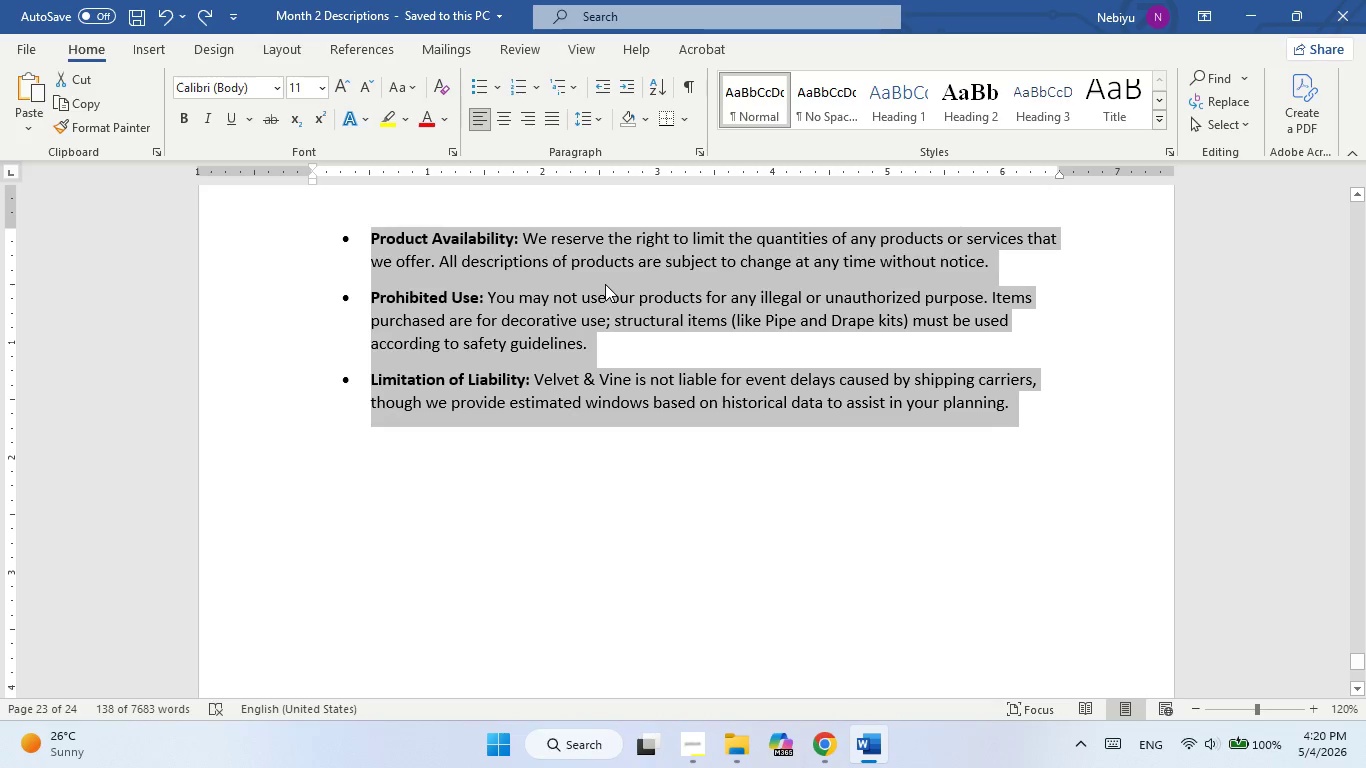 
scroll: coordinate [562, 600], scroll_direction: down, amount: 5.0
 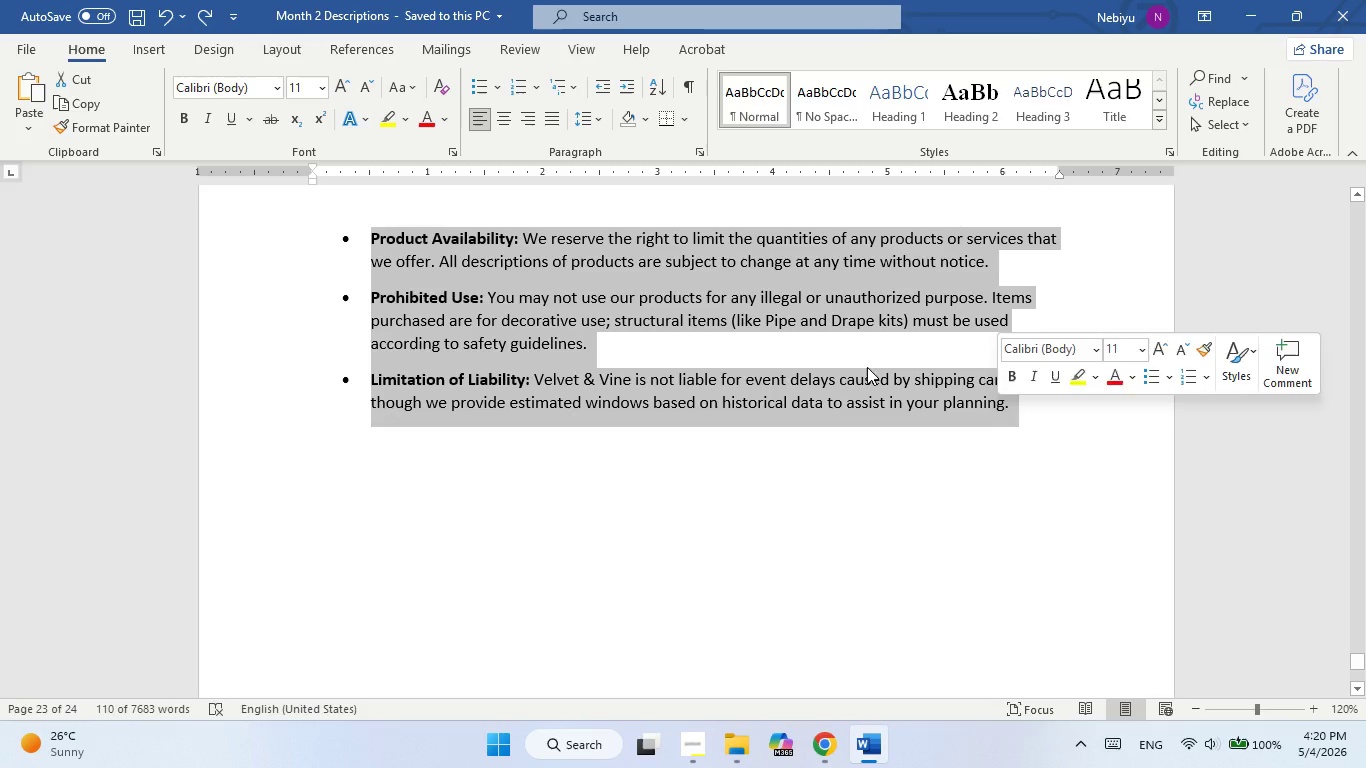 
right_click([605, 284])
 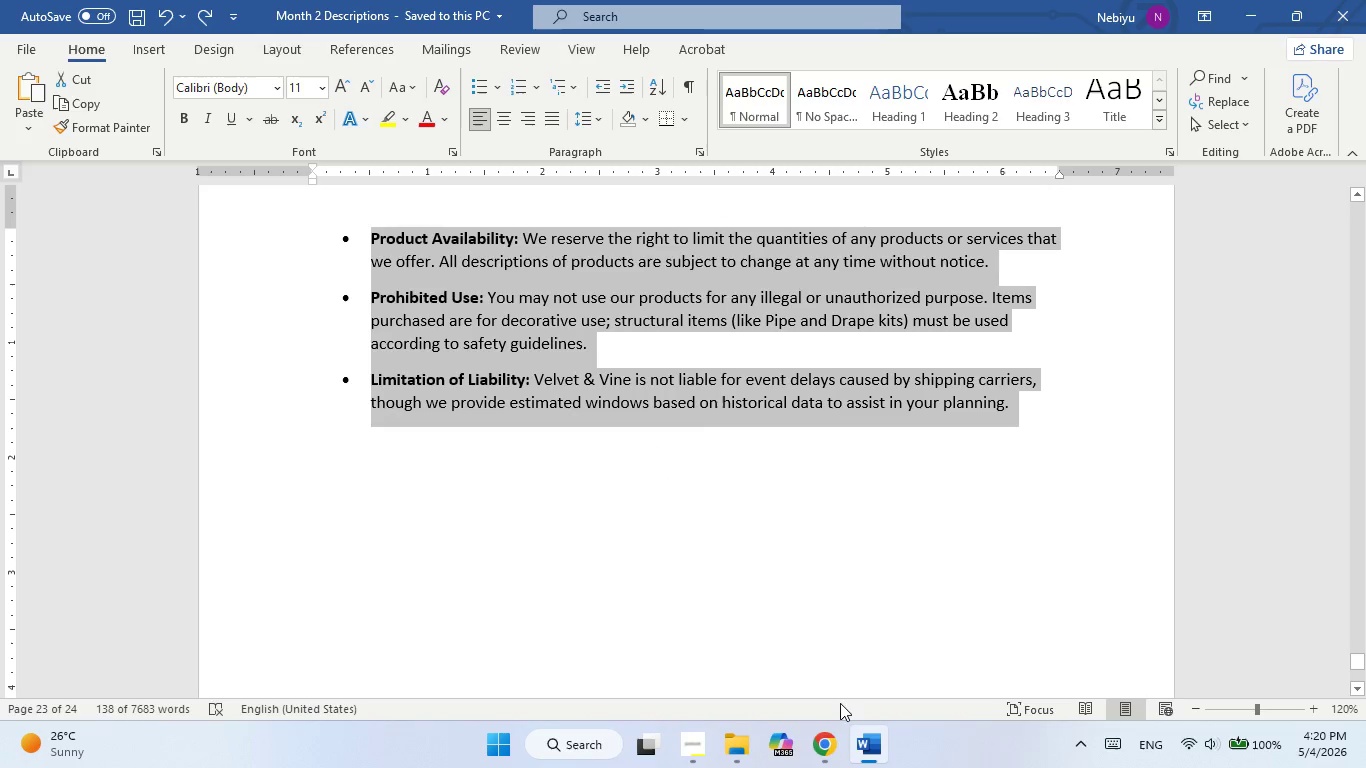 
left_click([876, 751])
 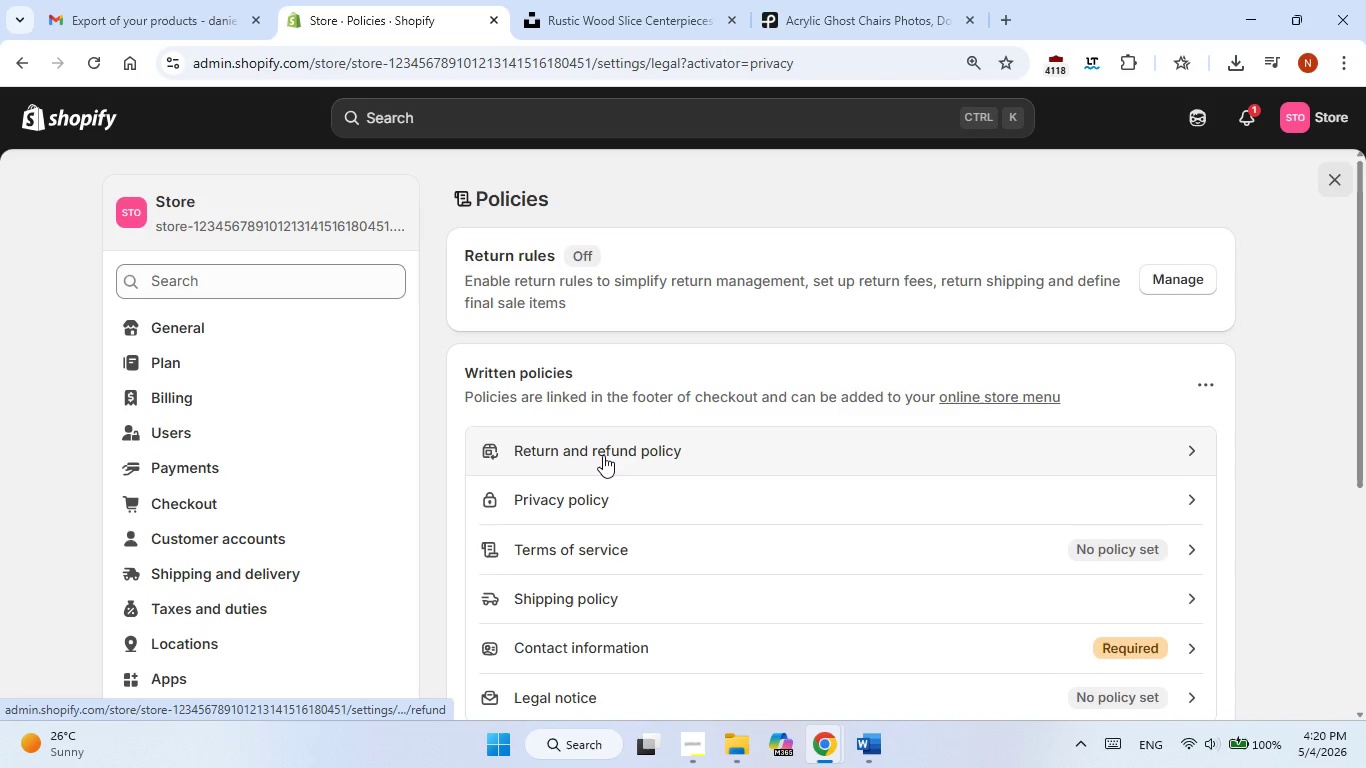 
scroll: coordinate [604, 457], scroll_direction: down, amount: 1.0
 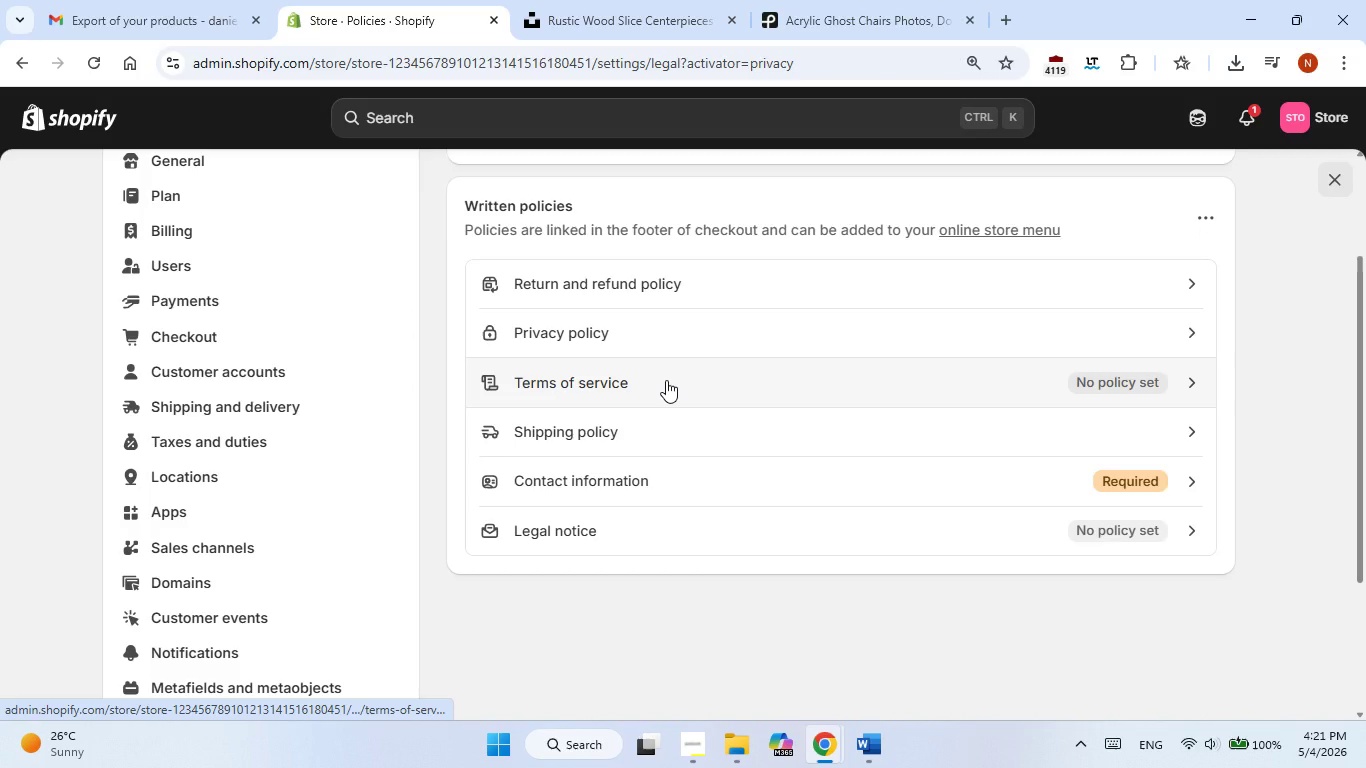 
left_click([666, 380])
 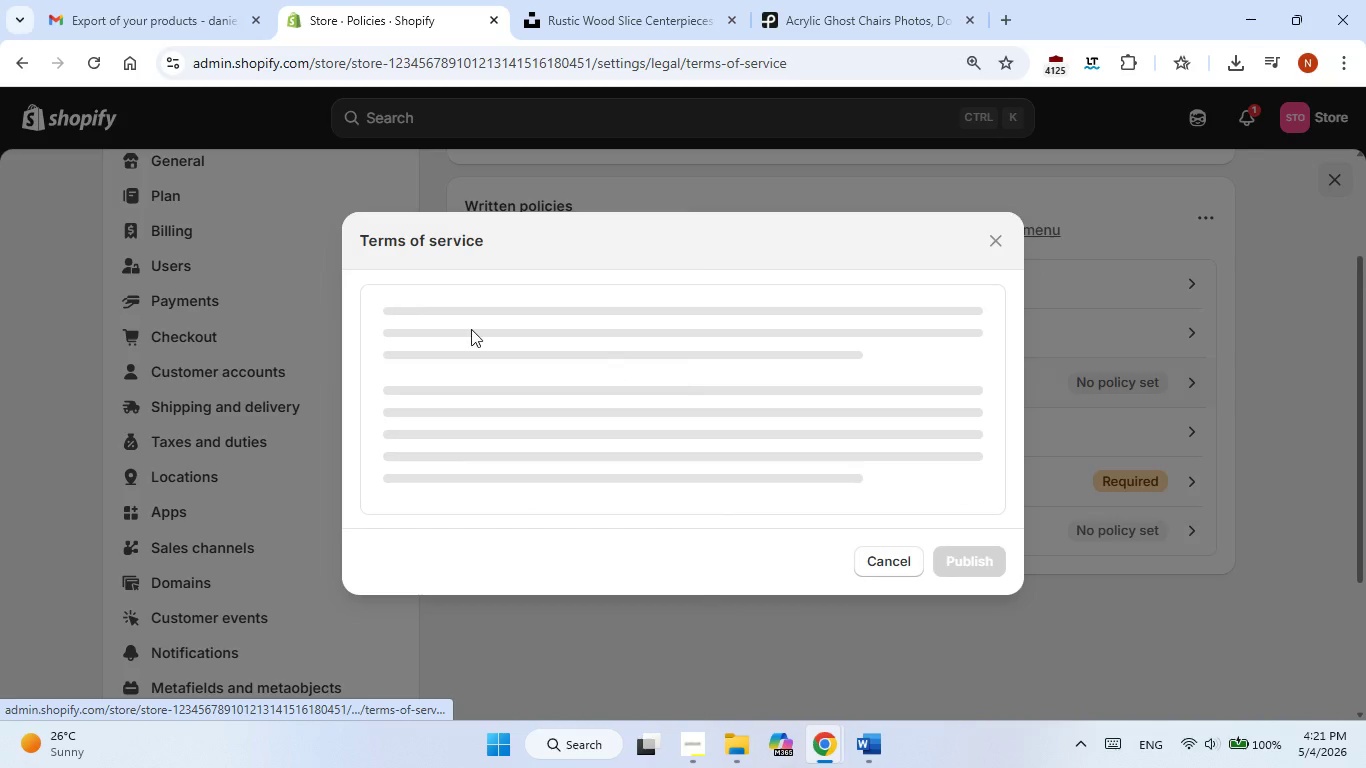 
mouse_move([408, 289])
 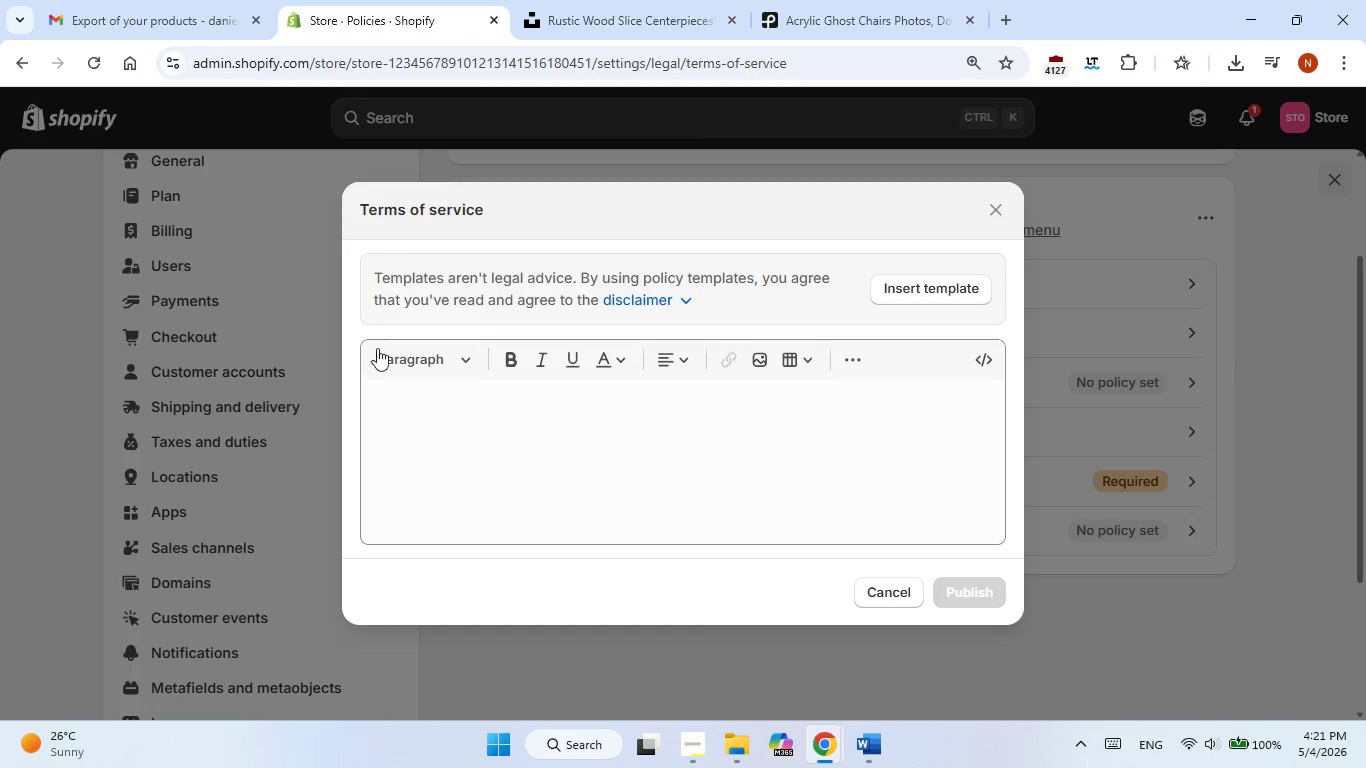 
left_click([405, 443])
 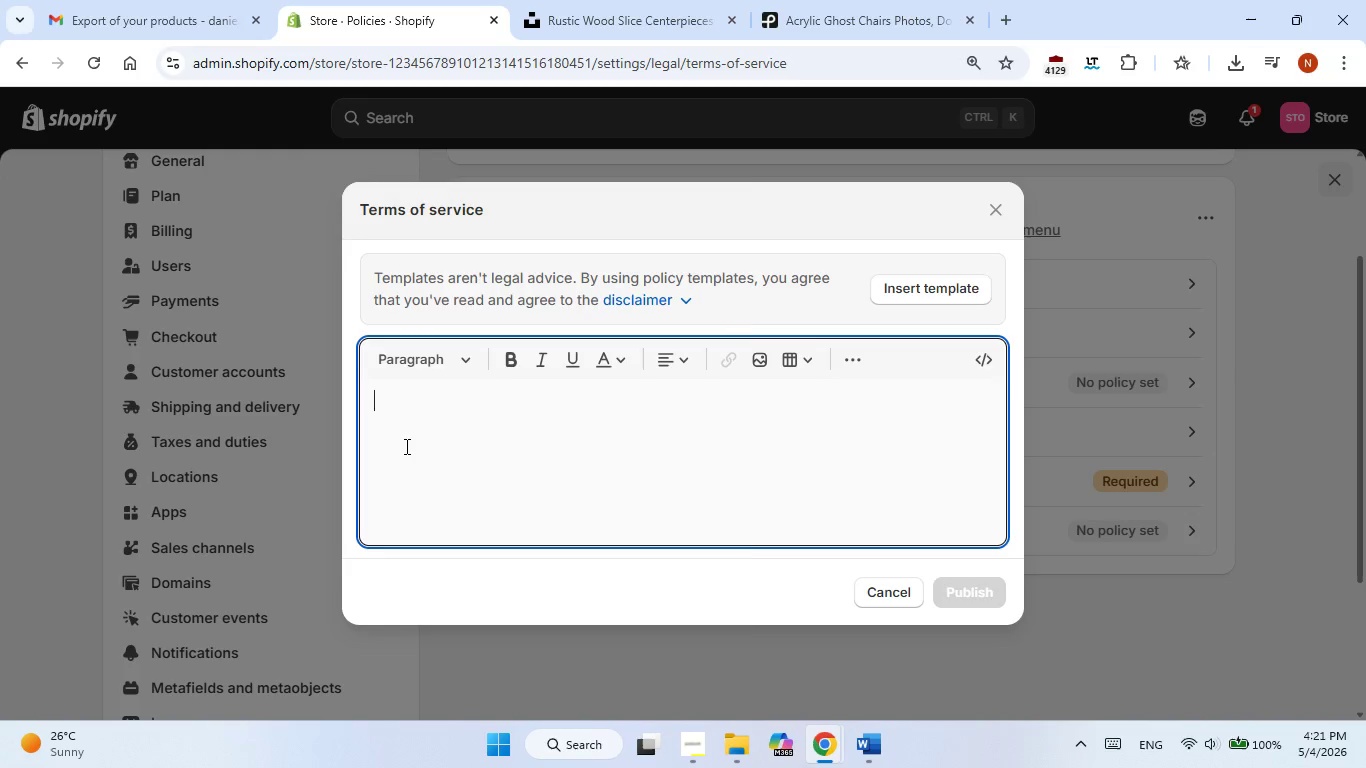 
right_click([405, 443])
 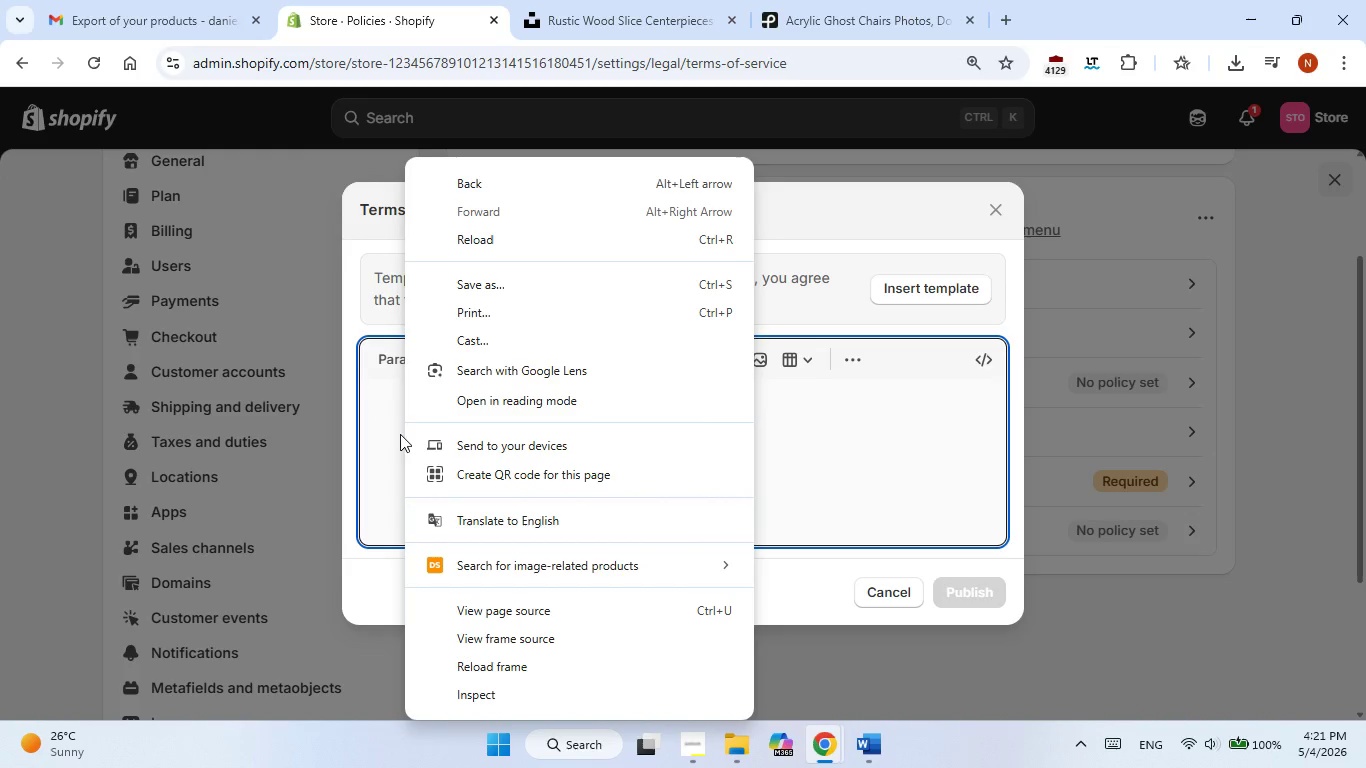 
right_click([380, 392])
 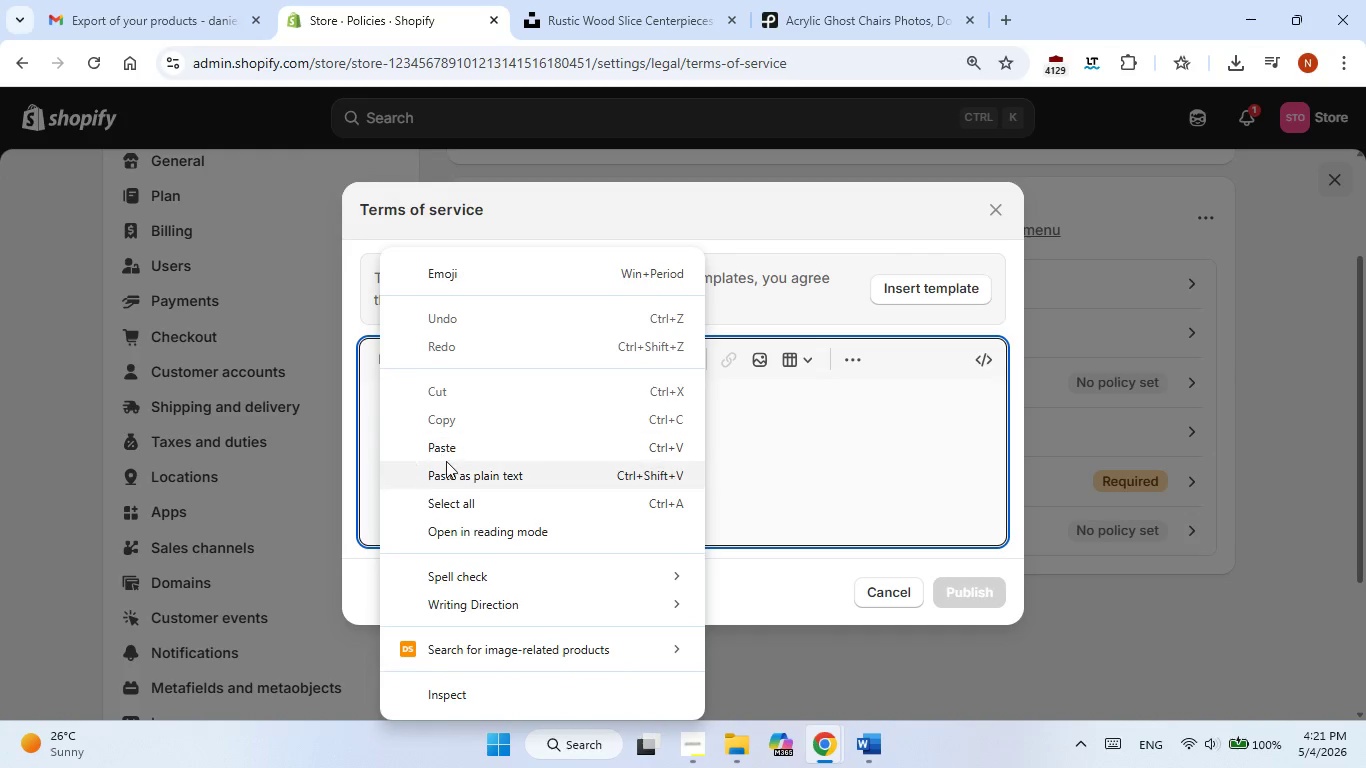 
left_click([446, 461])
 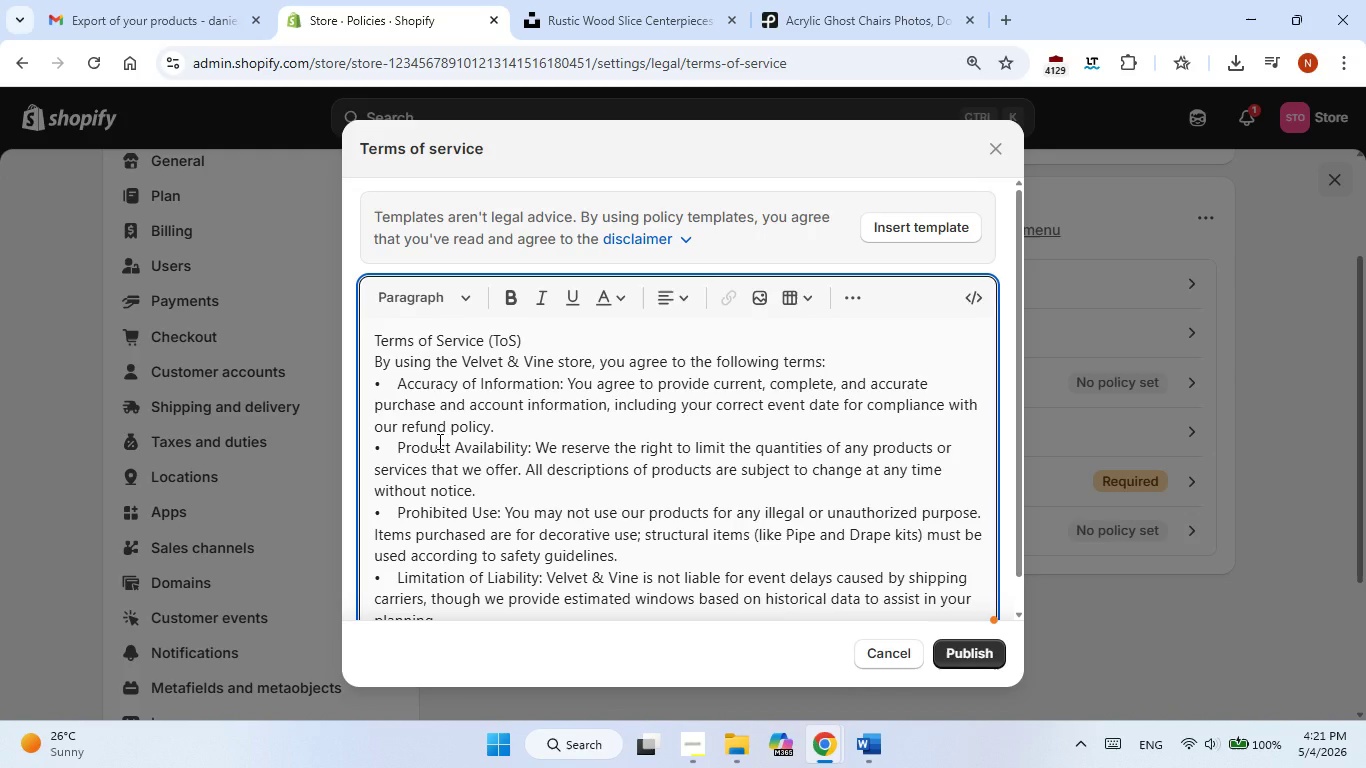 
key(Control+Z)
 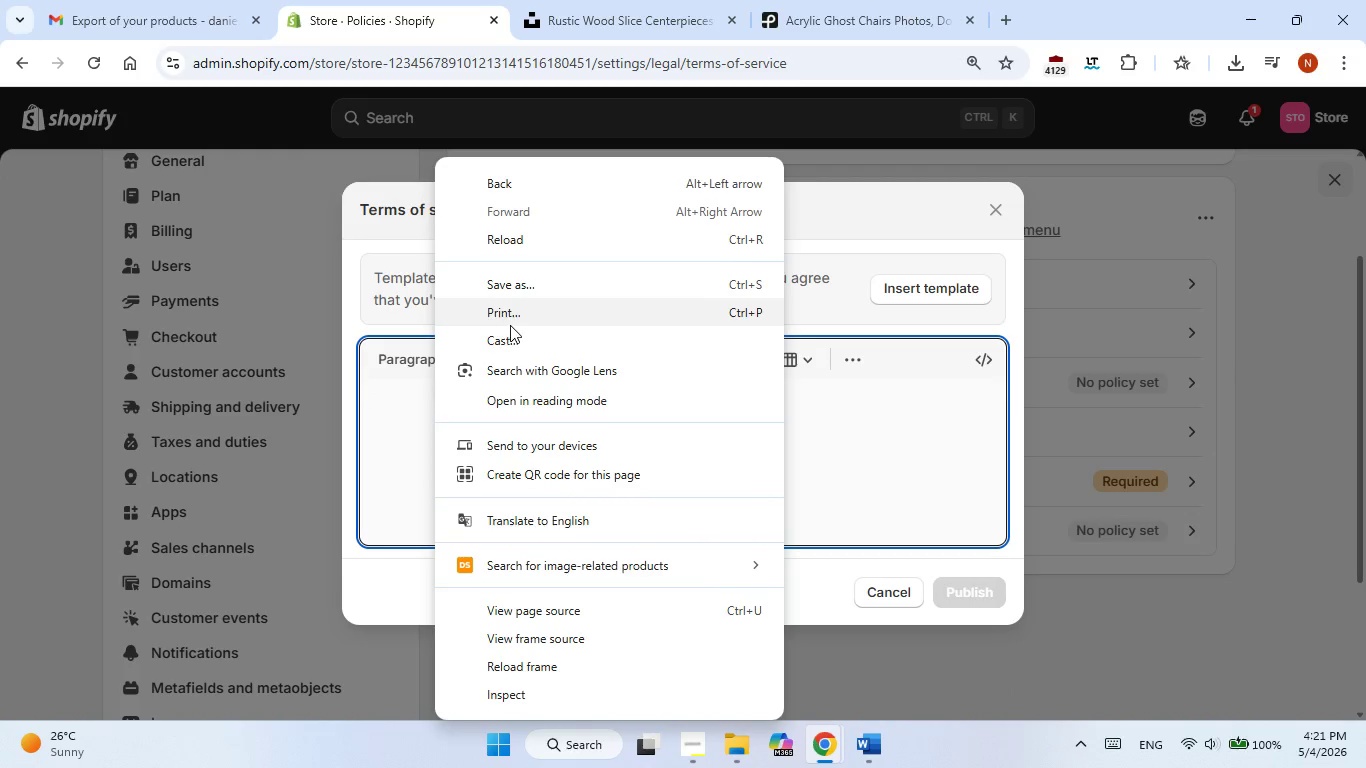 
left_click([369, 414])
 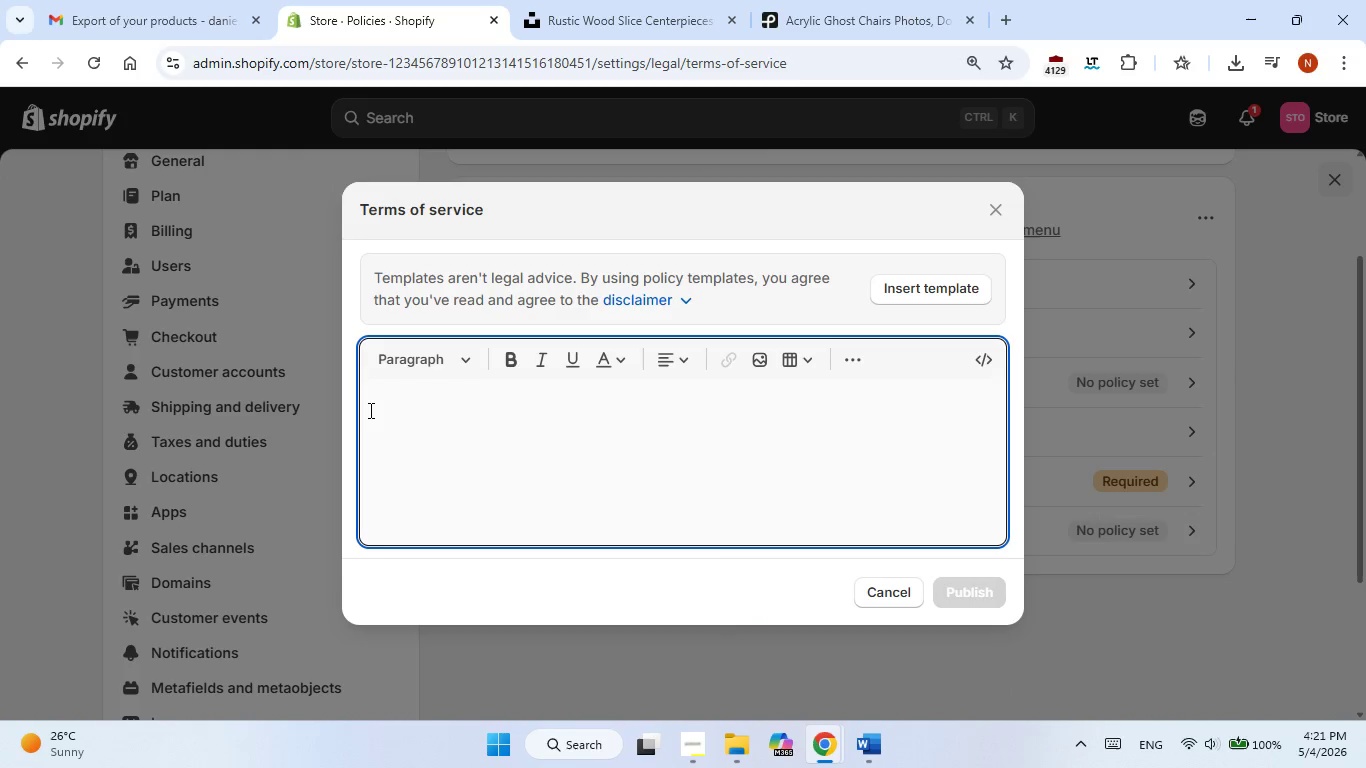 
right_click([369, 410])
 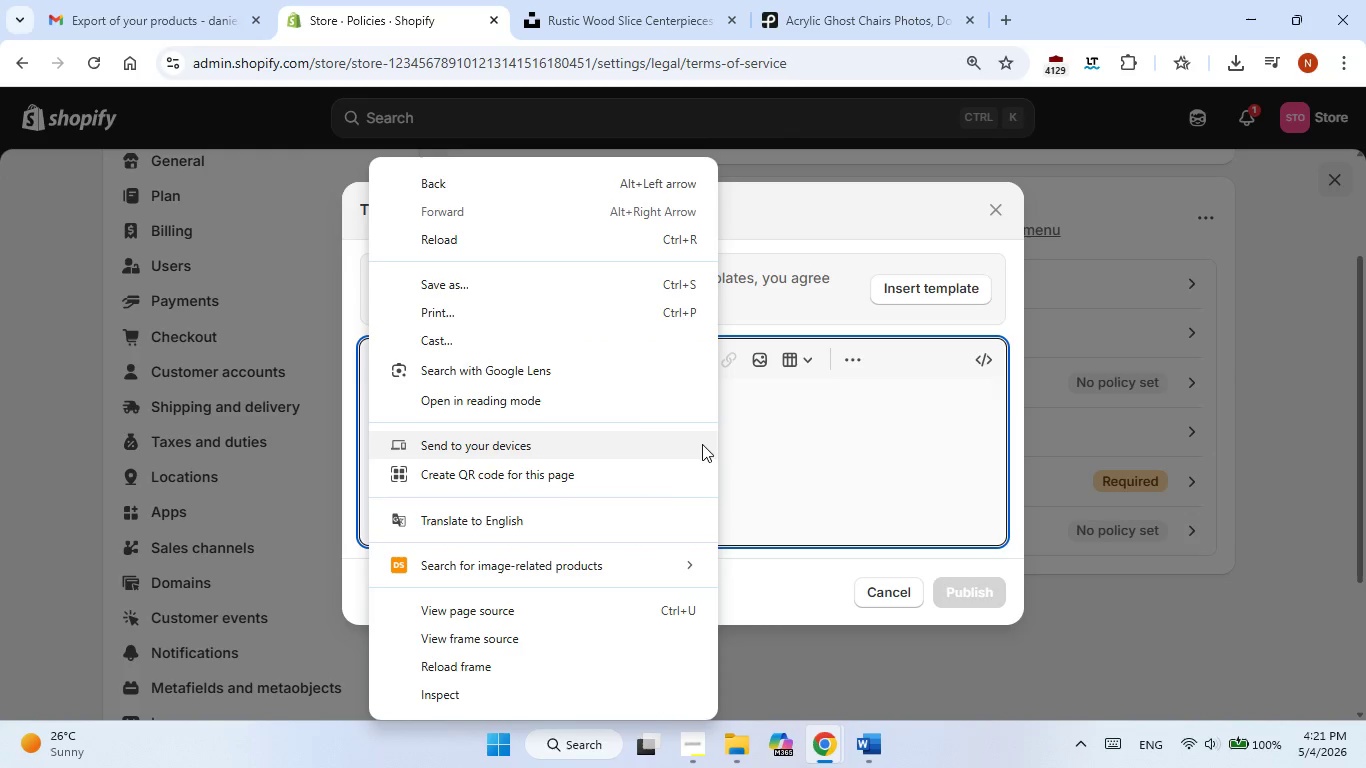 
left_click([738, 437])
 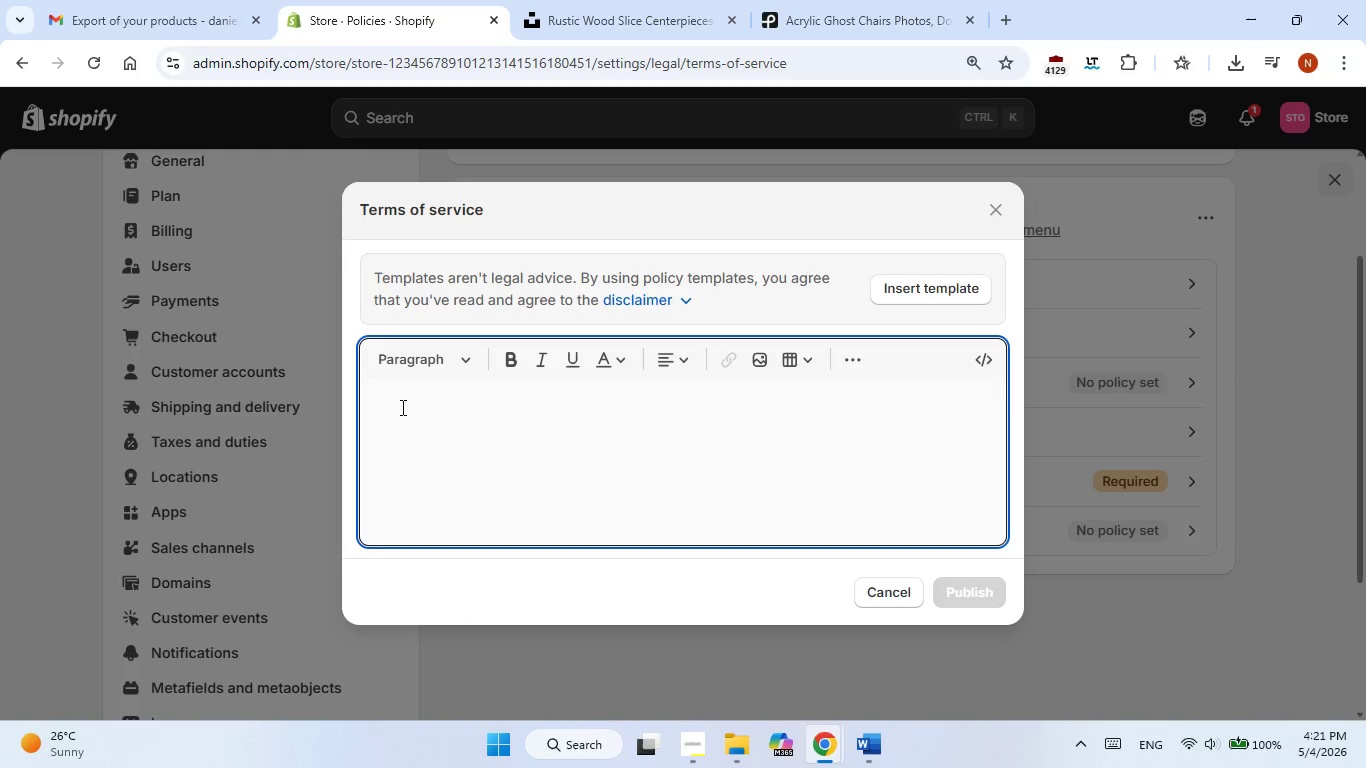 
right_click([401, 407])
 